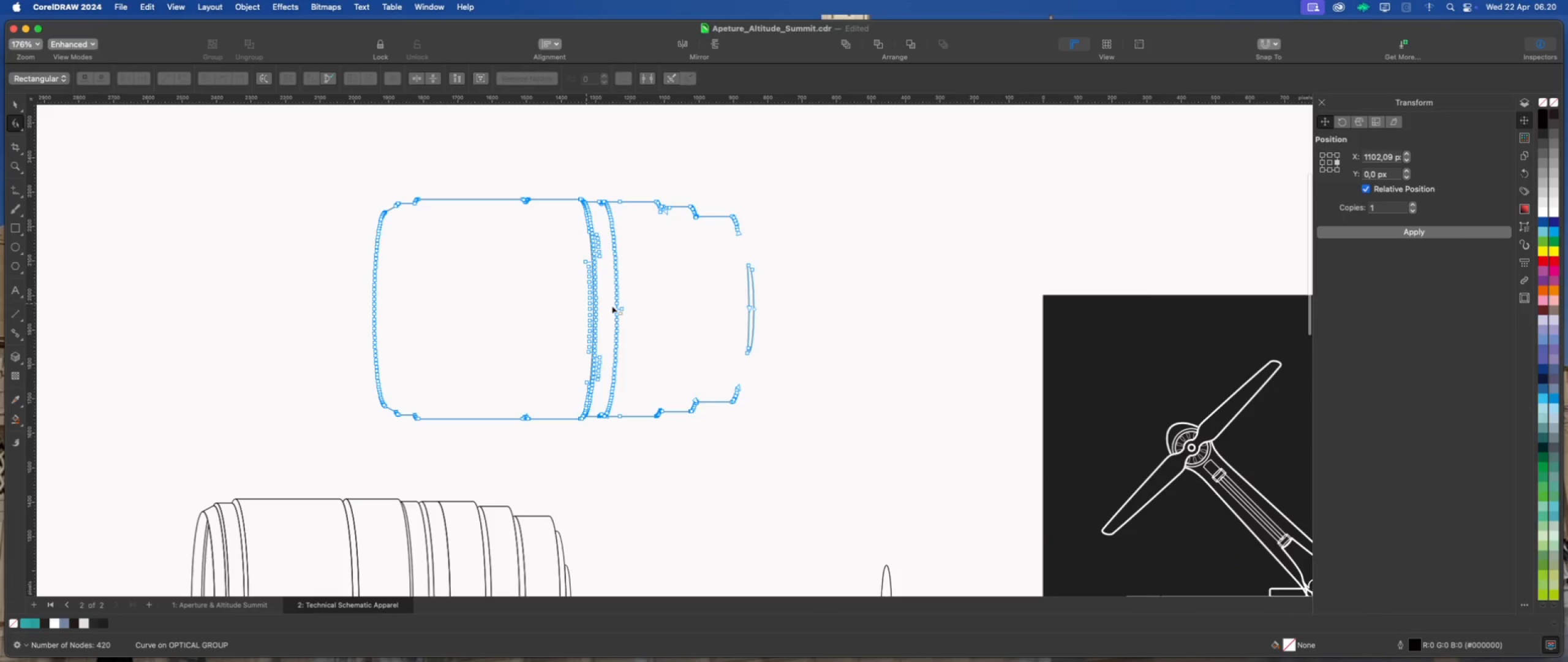 
scroll: coordinate [770, 324], scroll_direction: up, amount: 3.0
 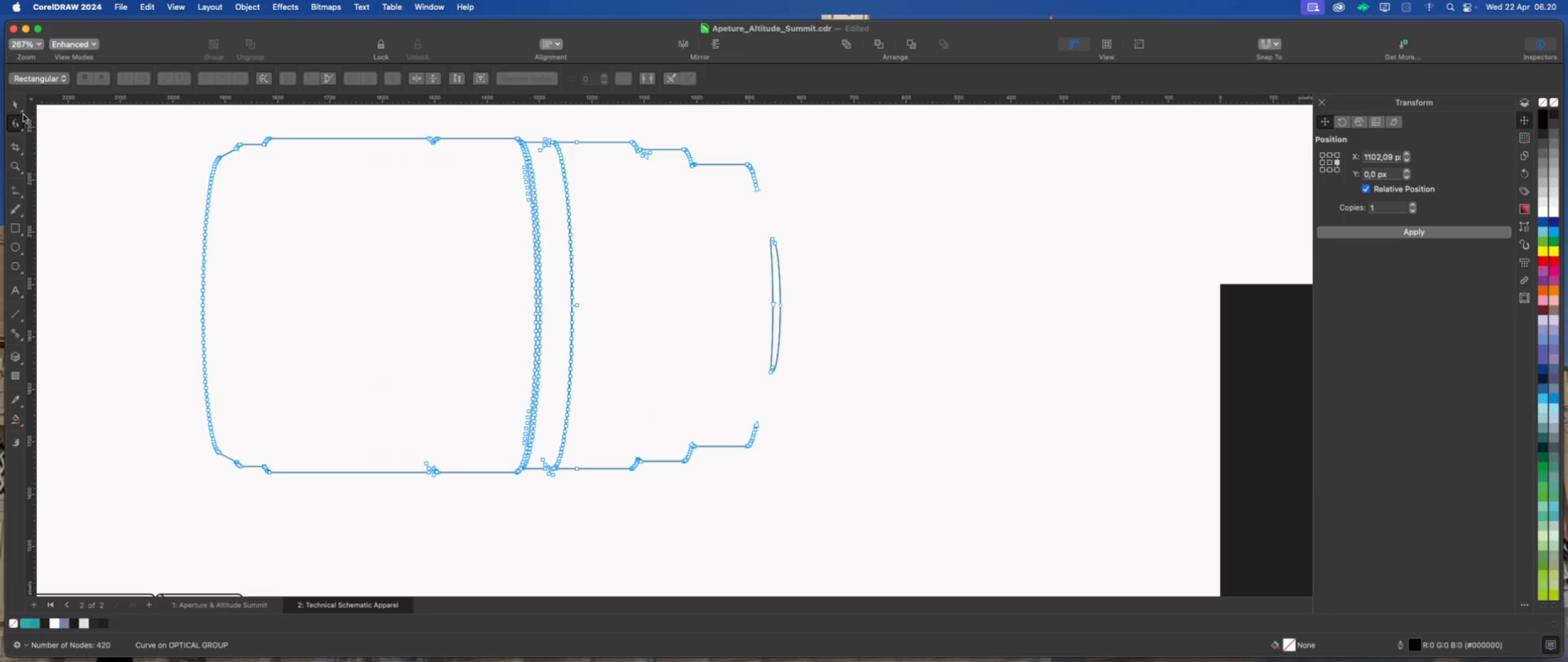 
scroll: coordinate [851, 303], scroll_direction: down, amount: 5.0
 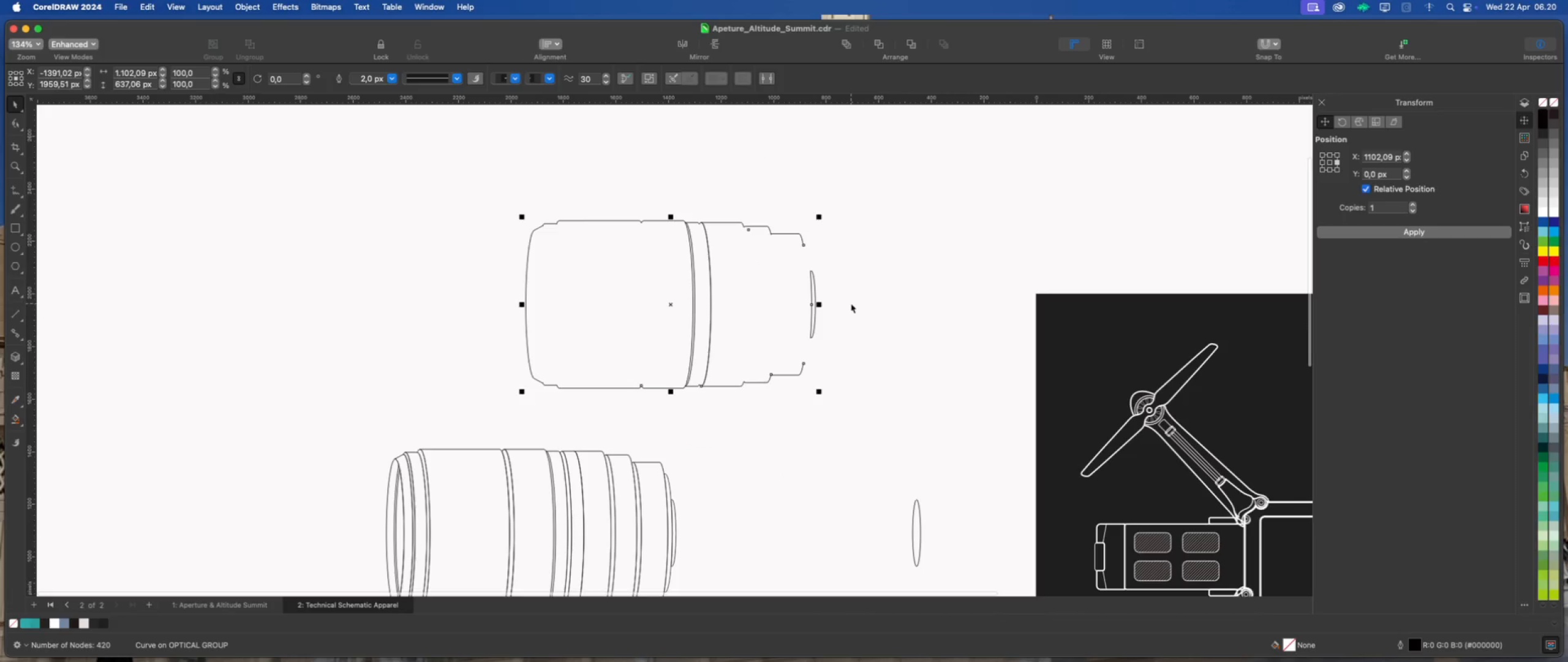 
key(Delete)
 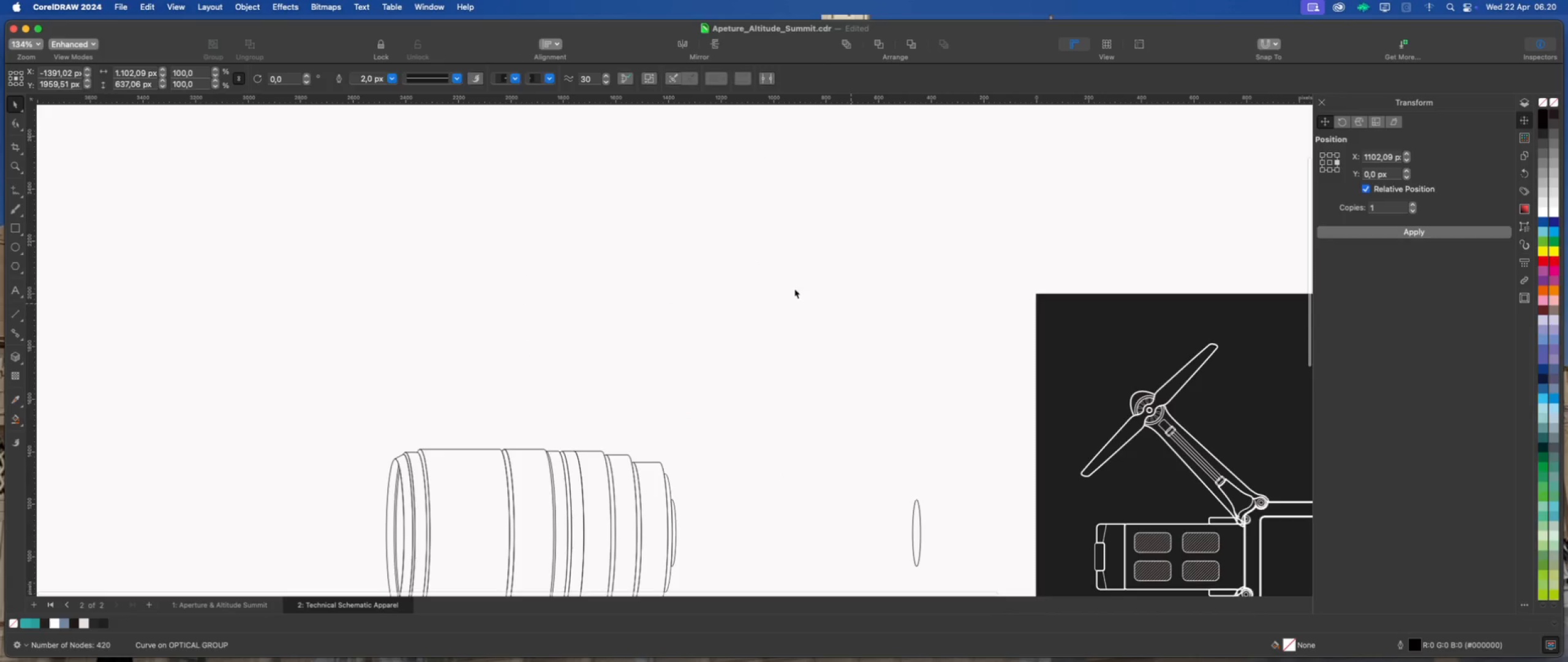 
left_click([722, 341])
 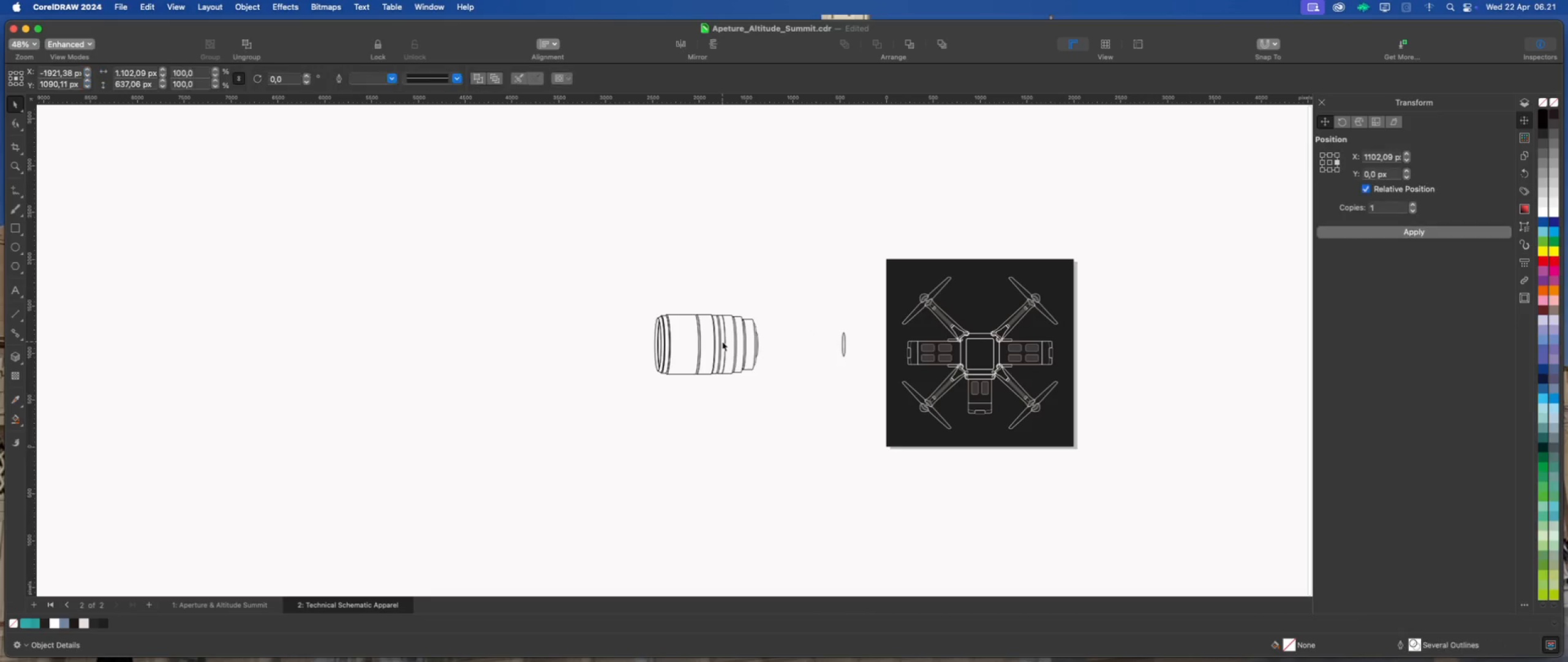 
scroll: coordinate [714, 376], scroll_direction: down, amount: 8.0
 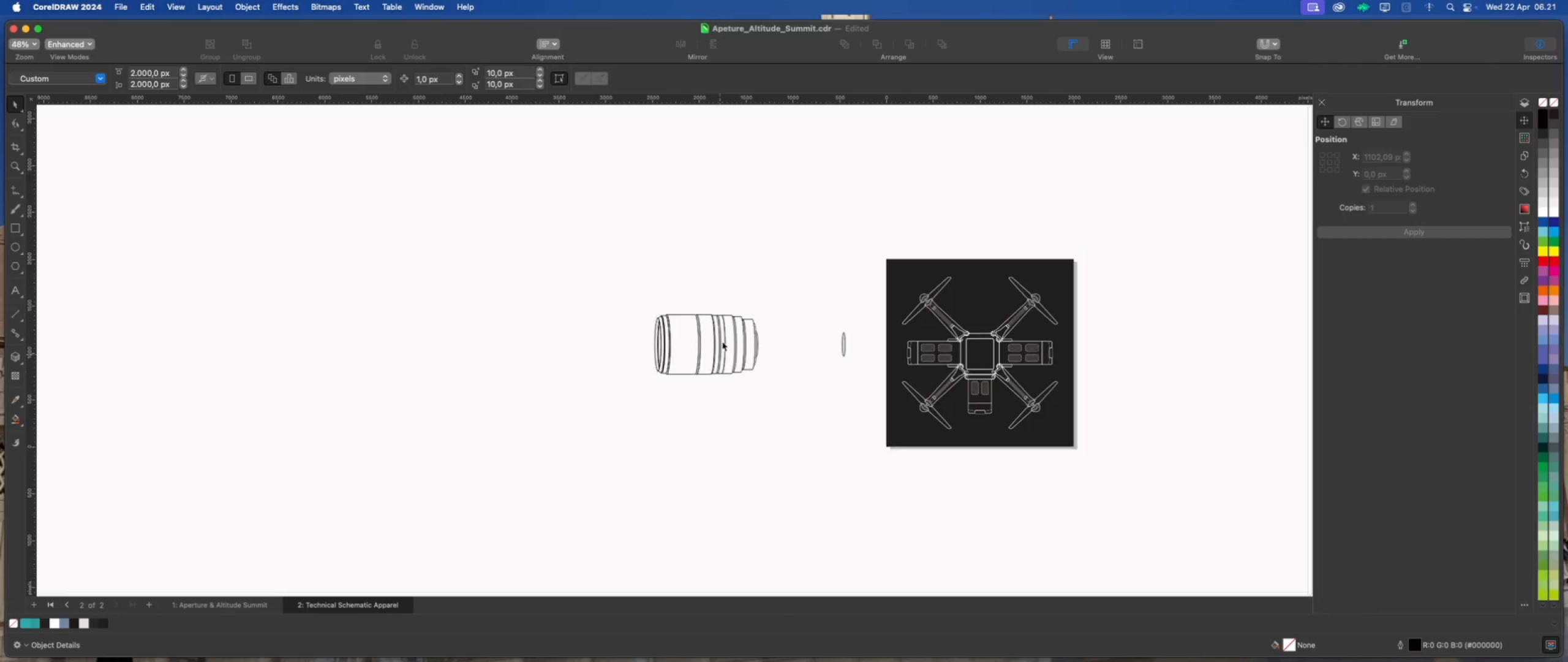 
scroll: coordinate [722, 341], scroll_direction: up, amount: 4.0
 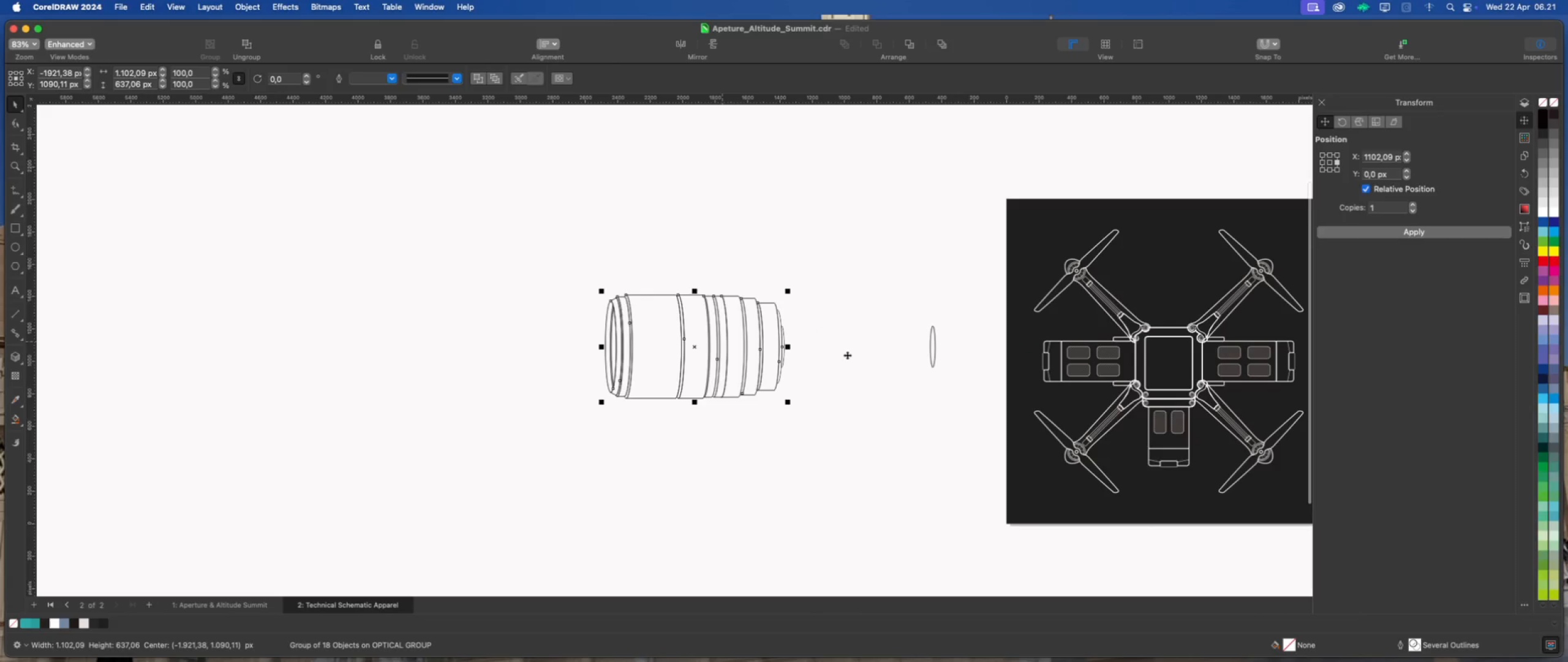 
left_click([870, 356])
 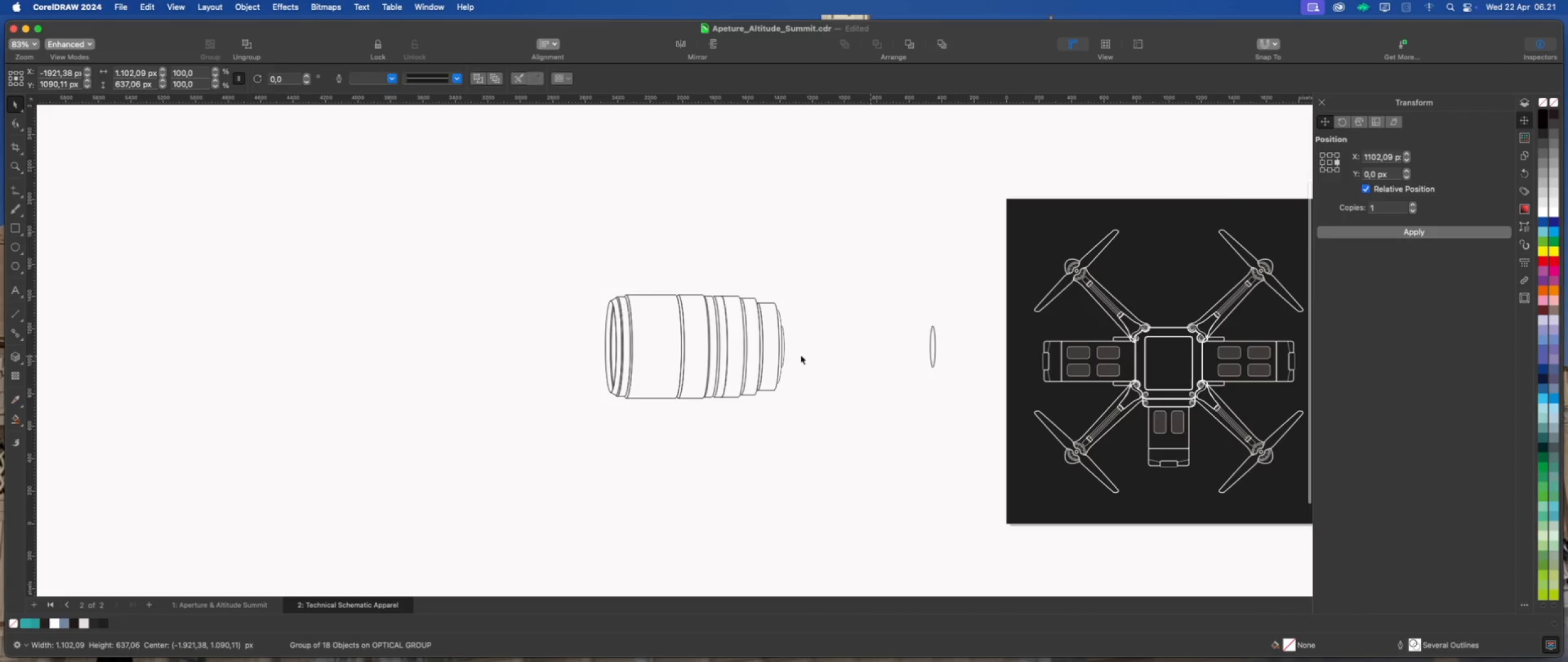 
scroll: coordinate [726, 348], scroll_direction: up, amount: 2.0
 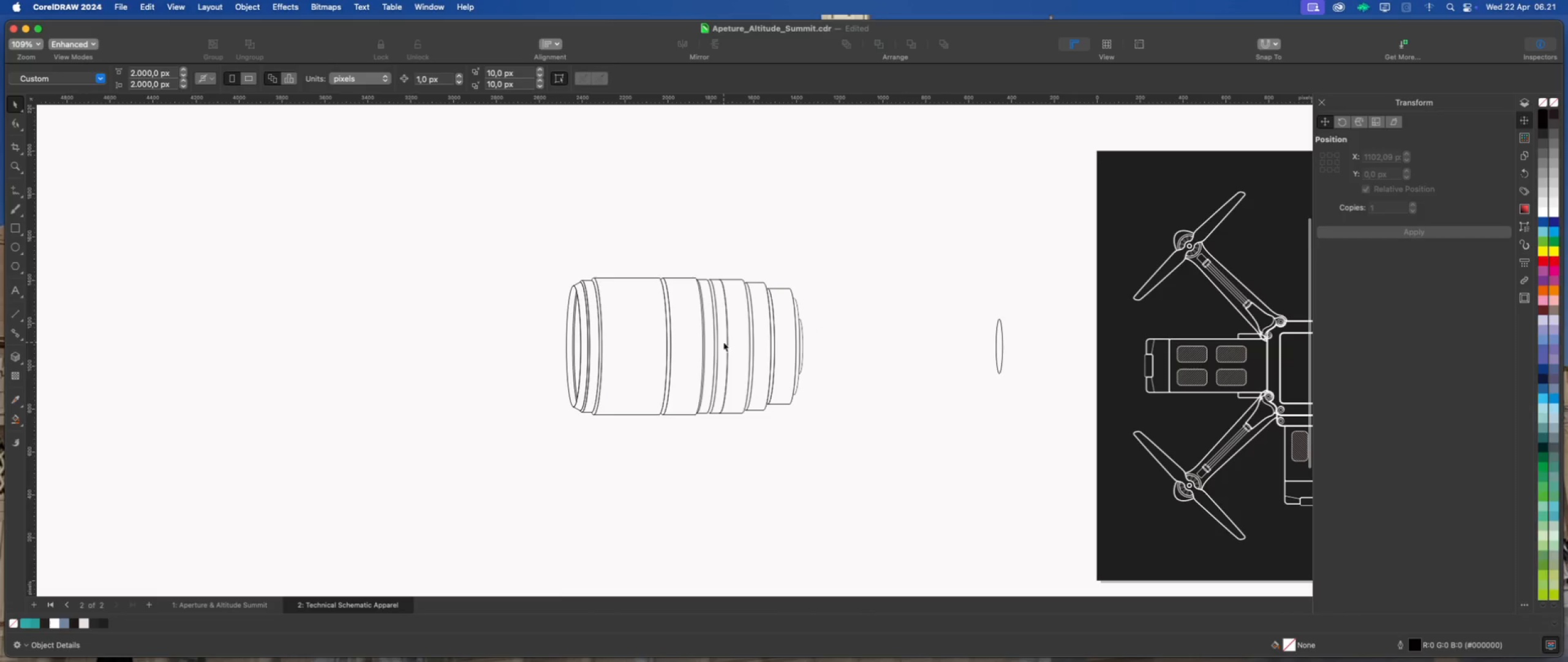 
left_click([723, 342])
 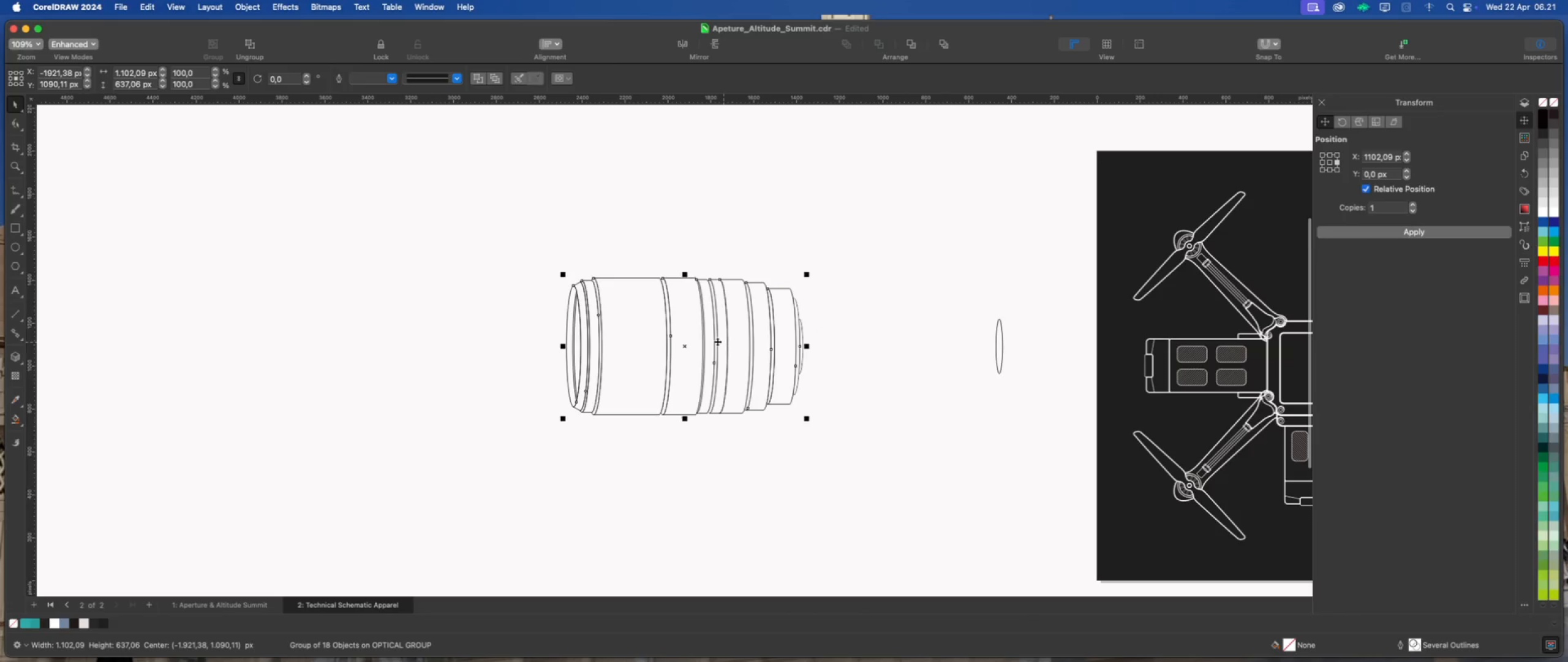 
scroll: coordinate [703, 341], scroll_direction: up, amount: 2.0
 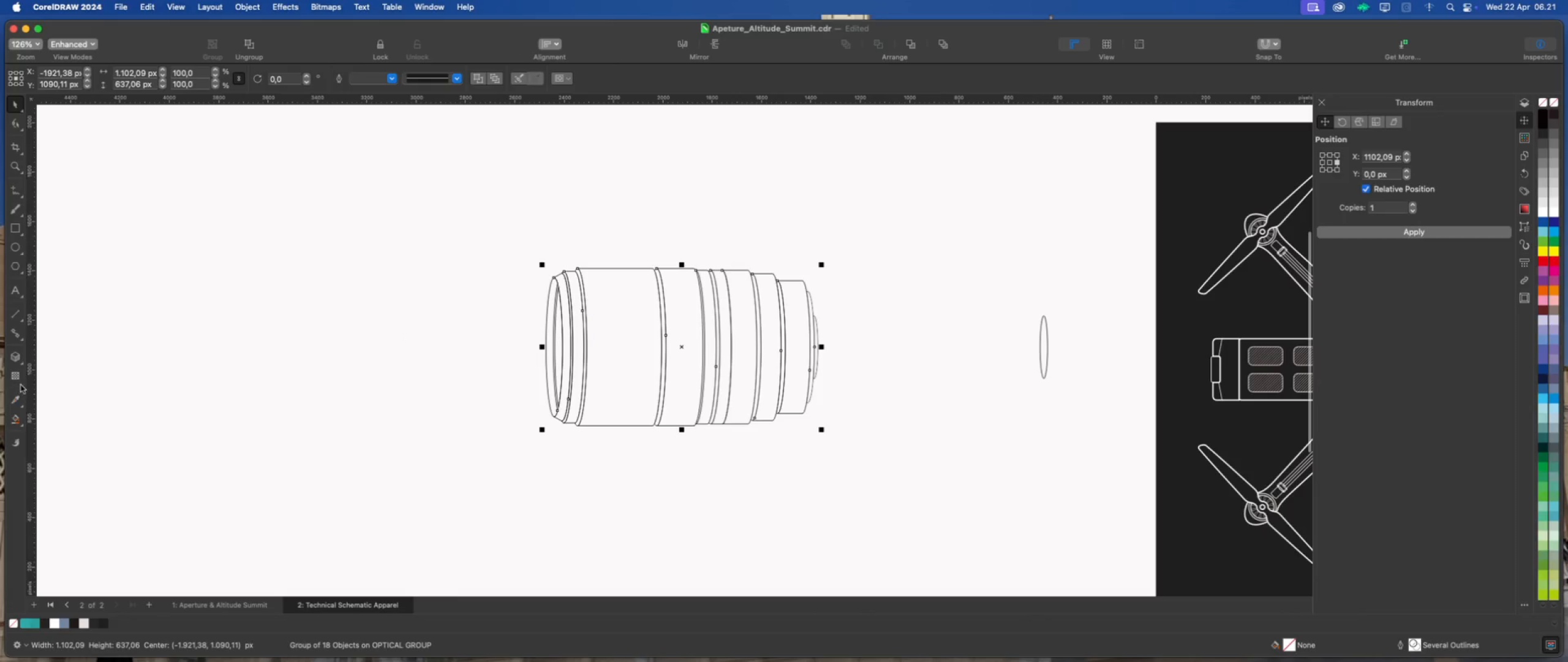 
left_click([22, 364])
 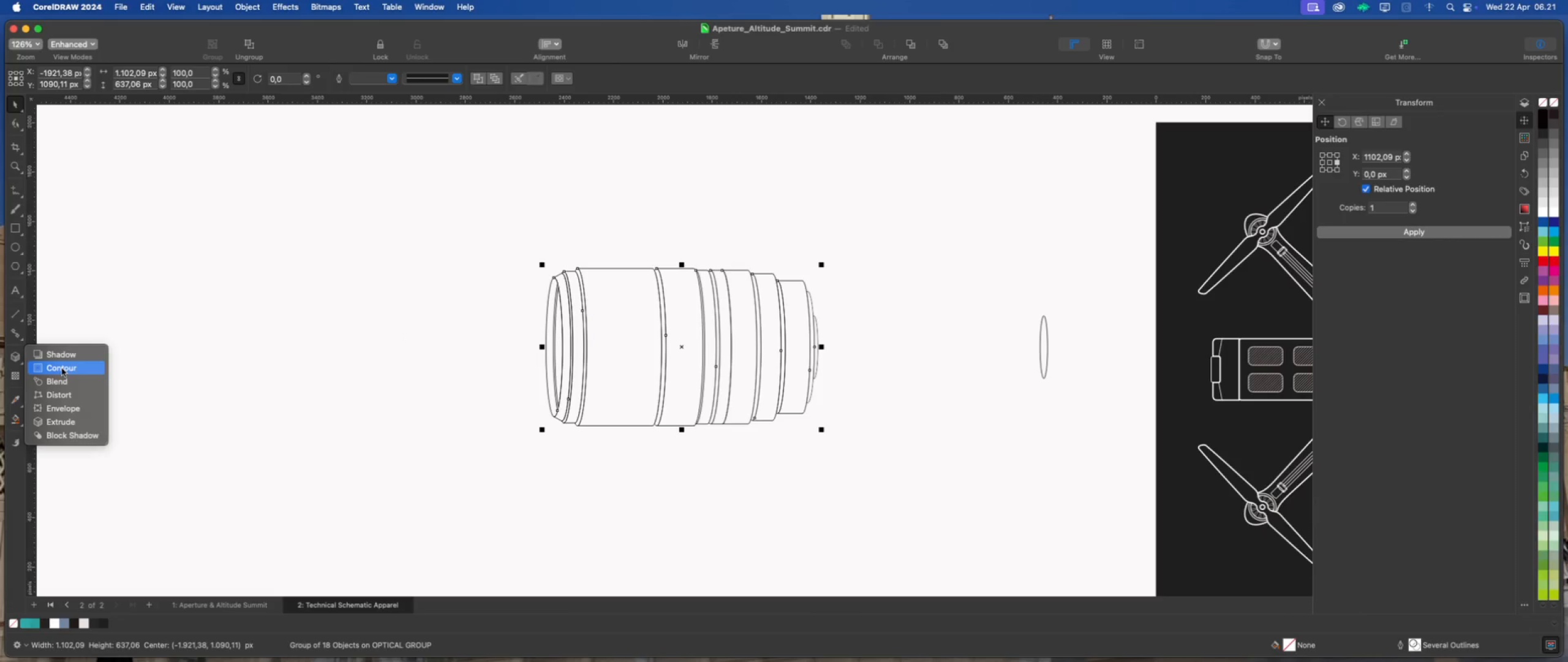 
left_click([62, 368])
 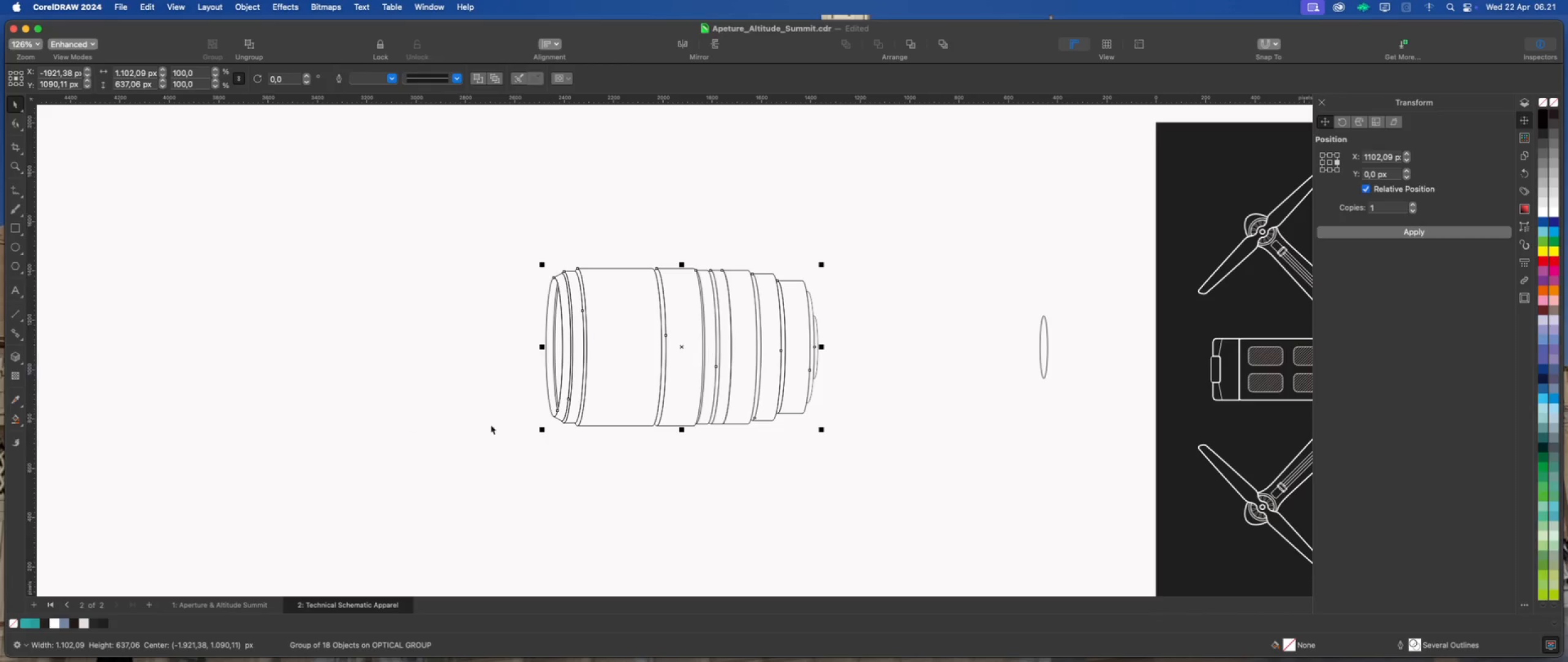 
scroll: coordinate [616, 439], scroll_direction: up, amount: 2.0
 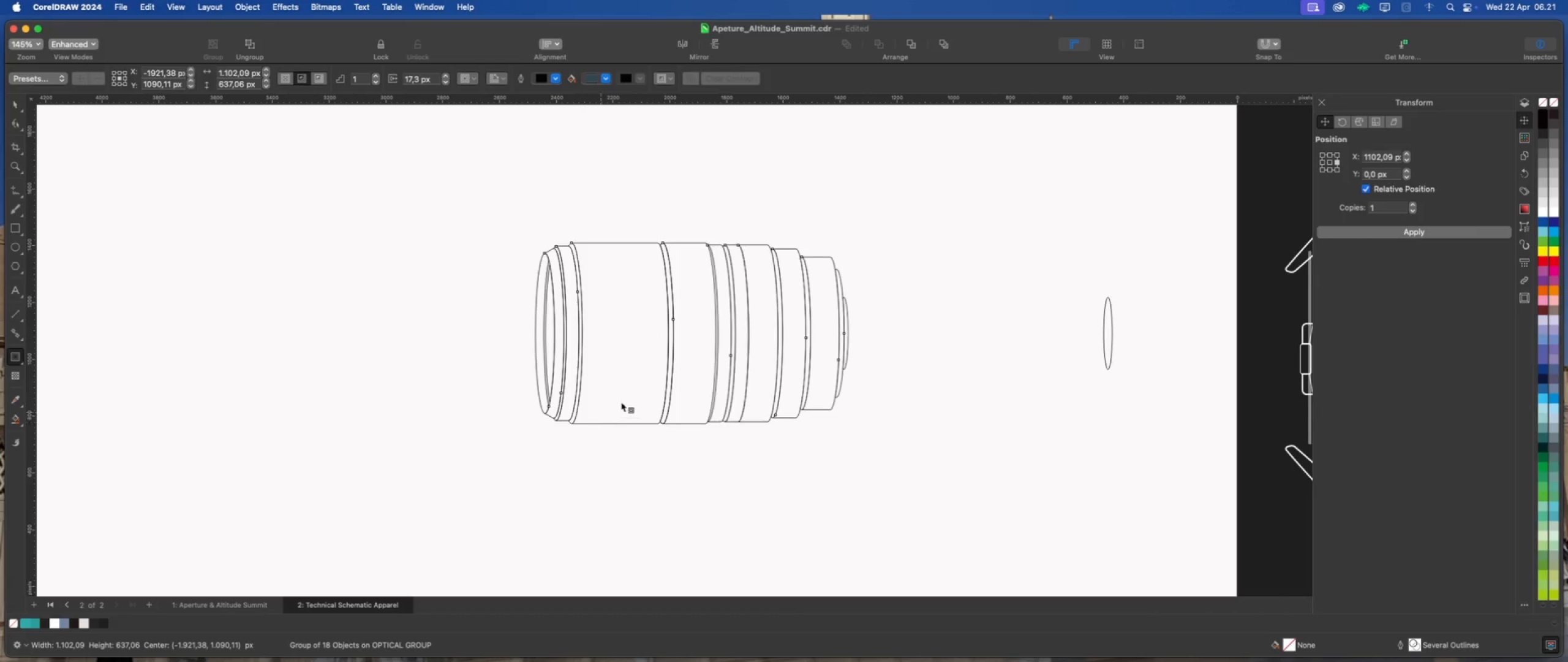 
left_click_drag(start_coordinate=[623, 402], to_coordinate=[628, 429])
 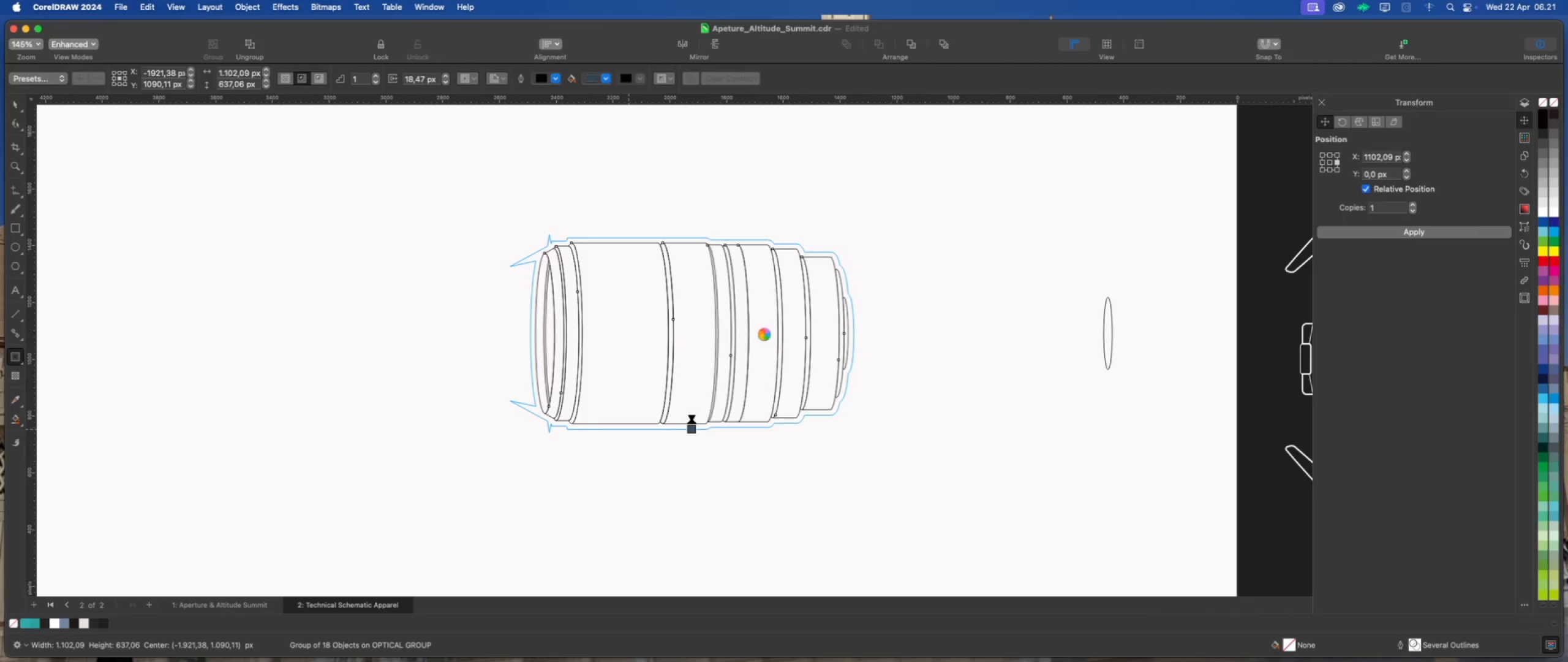 
mouse_move([837, 647])
 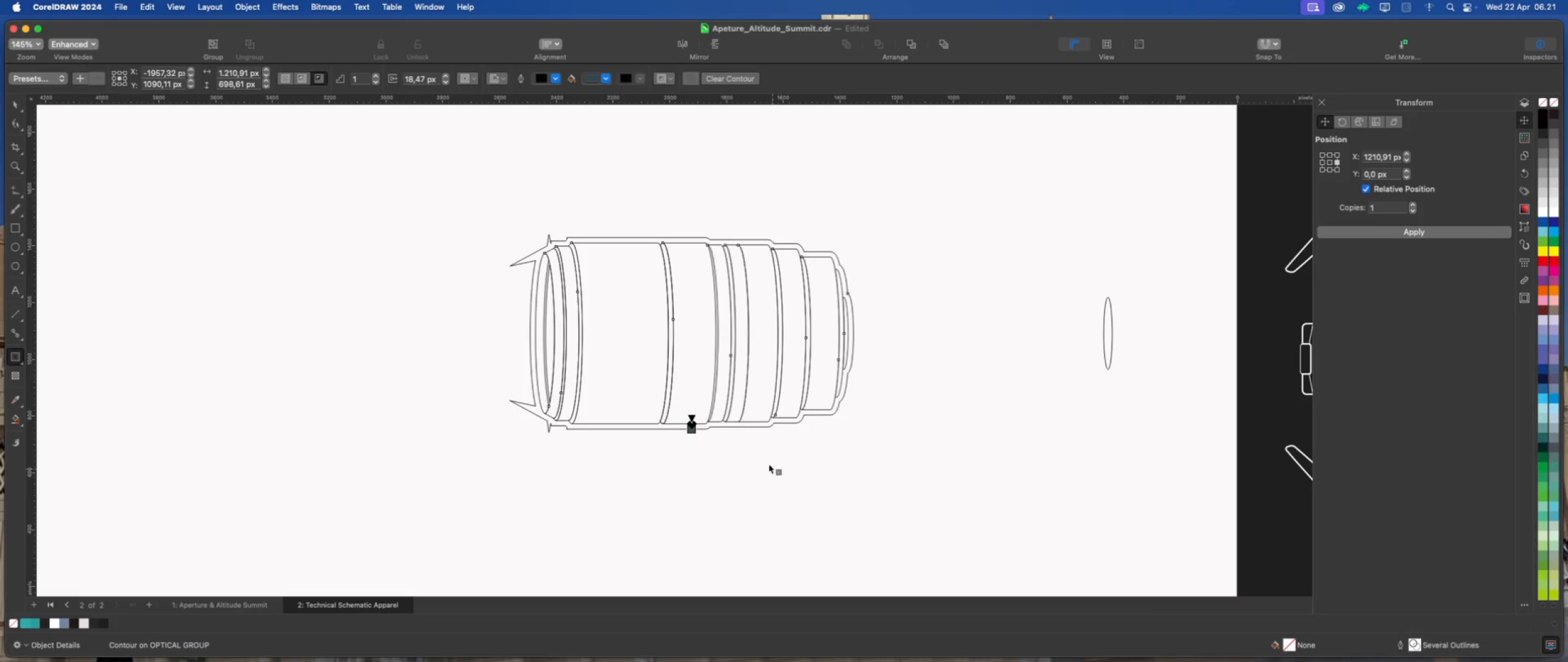 
scroll: coordinate [683, 428], scroll_direction: up, amount: 14.0
 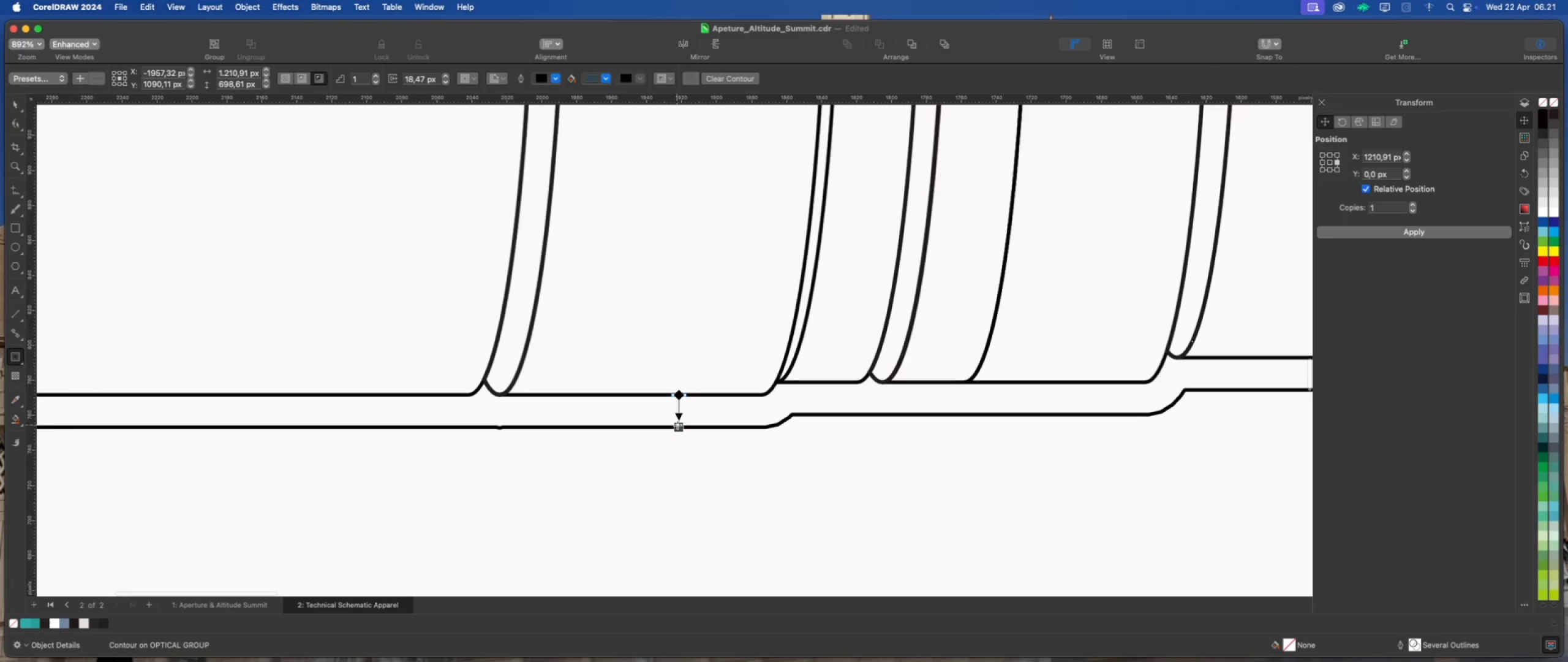 
left_click_drag(start_coordinate=[677, 425], to_coordinate=[677, 412])
 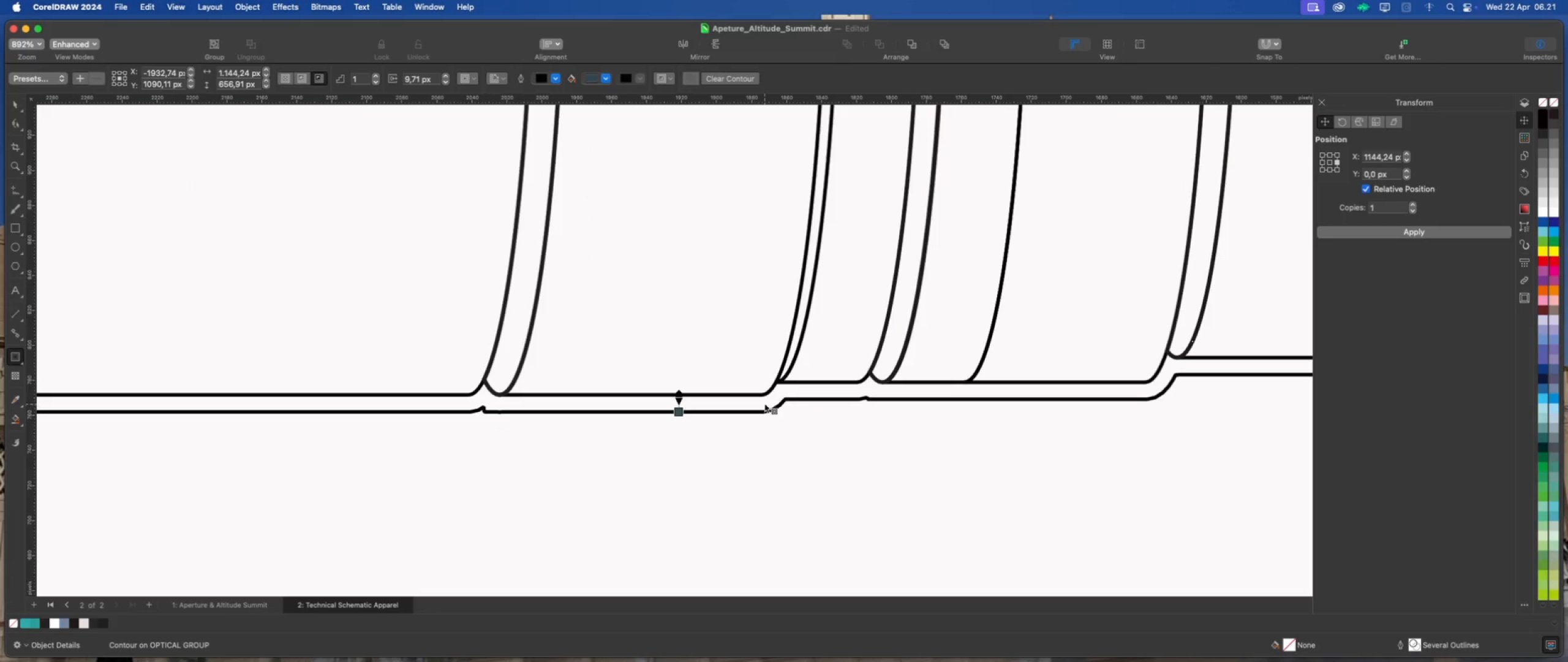 
right_click([763, 401])
 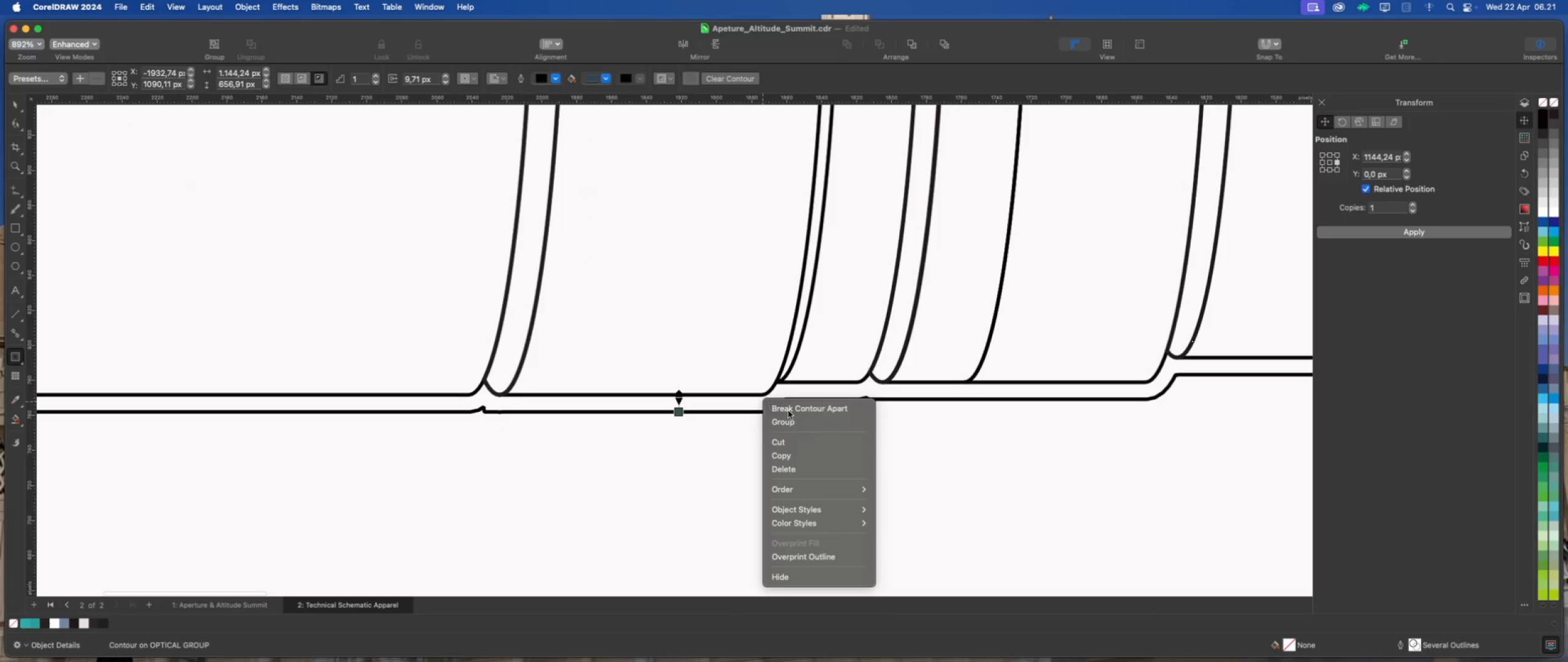 
left_click([788, 411])
 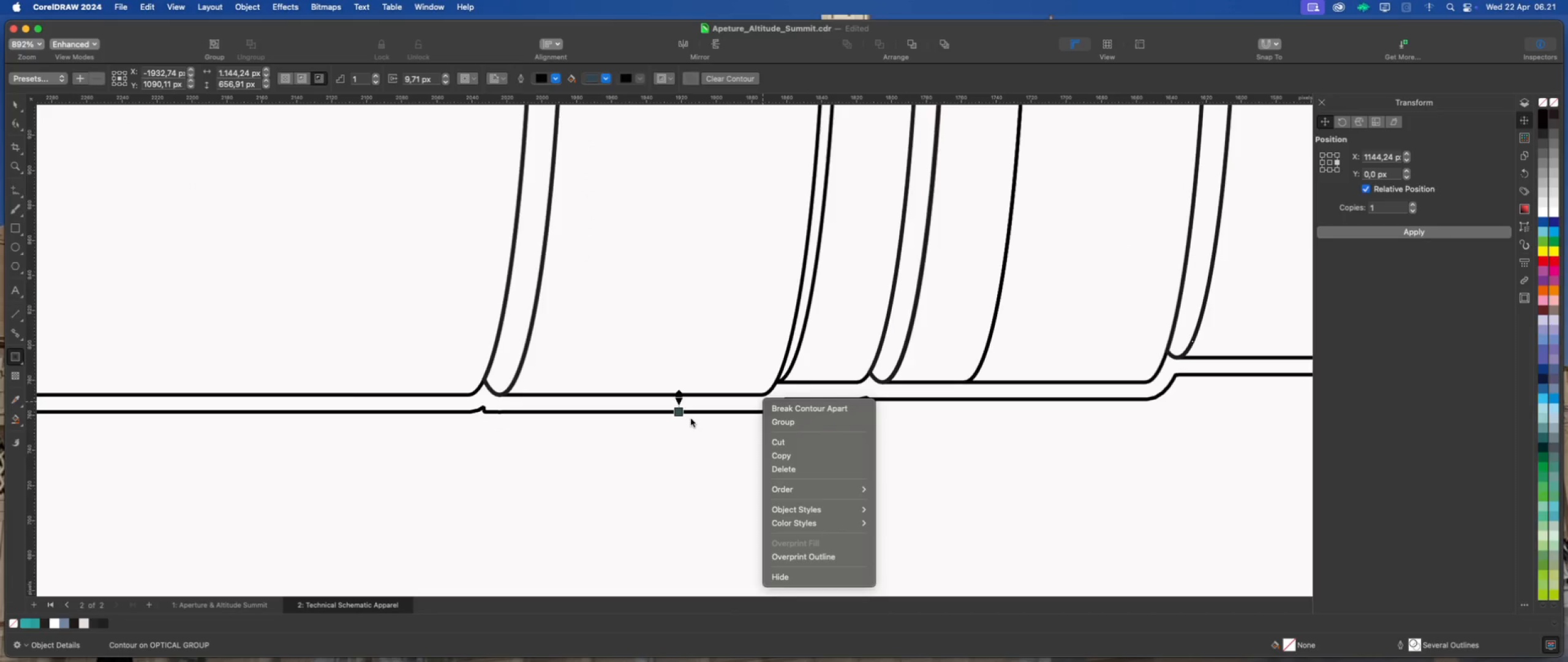 
scroll: coordinate [691, 419], scroll_direction: down, amount: 4.0
 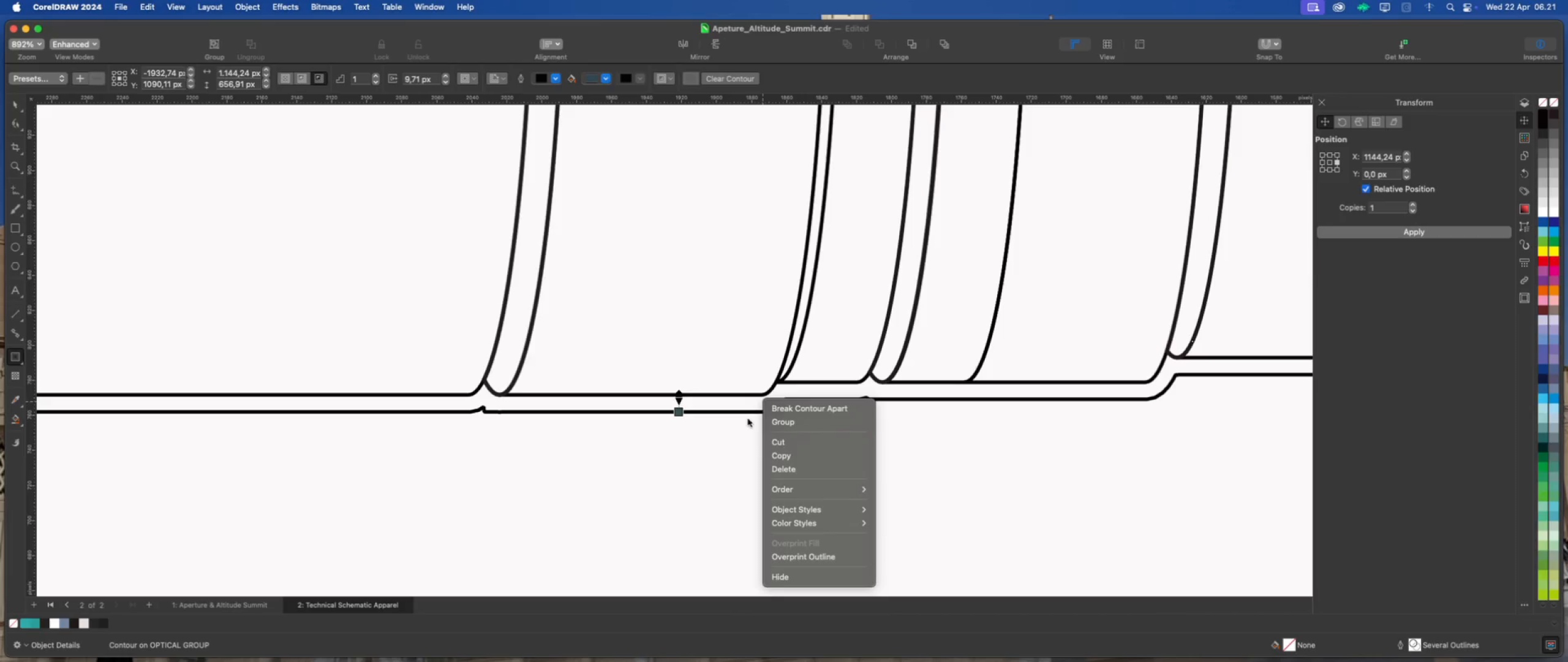 
left_click([800, 408])
 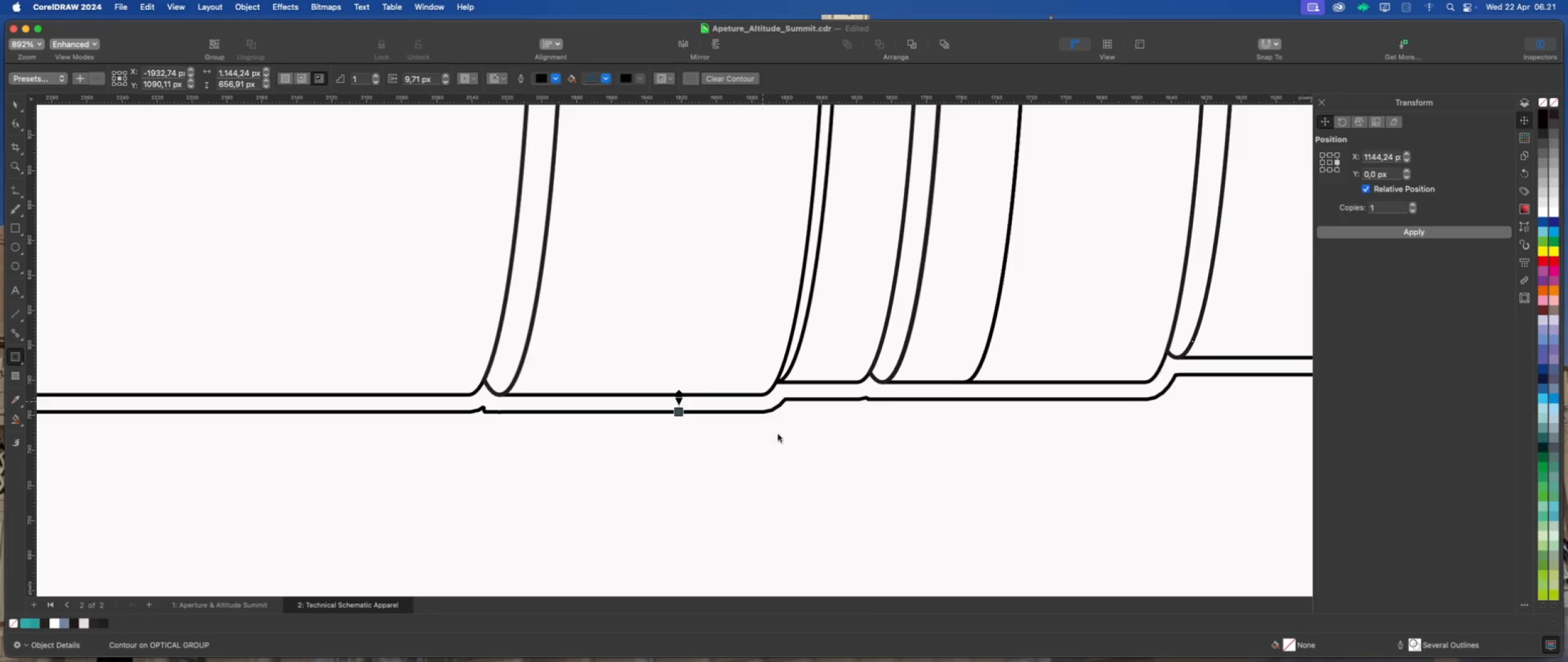 
scroll: coordinate [740, 451], scroll_direction: down, amount: 10.0
 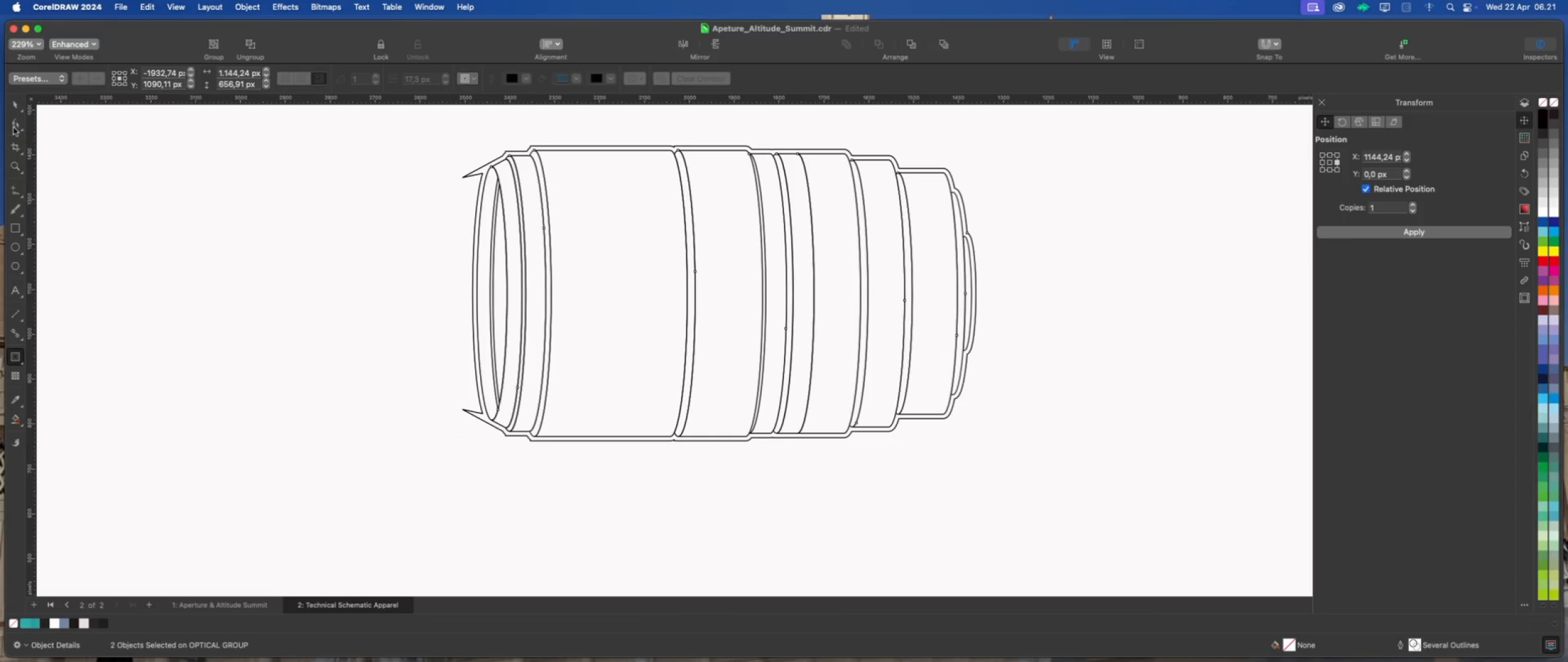 
left_click([18, 108])
 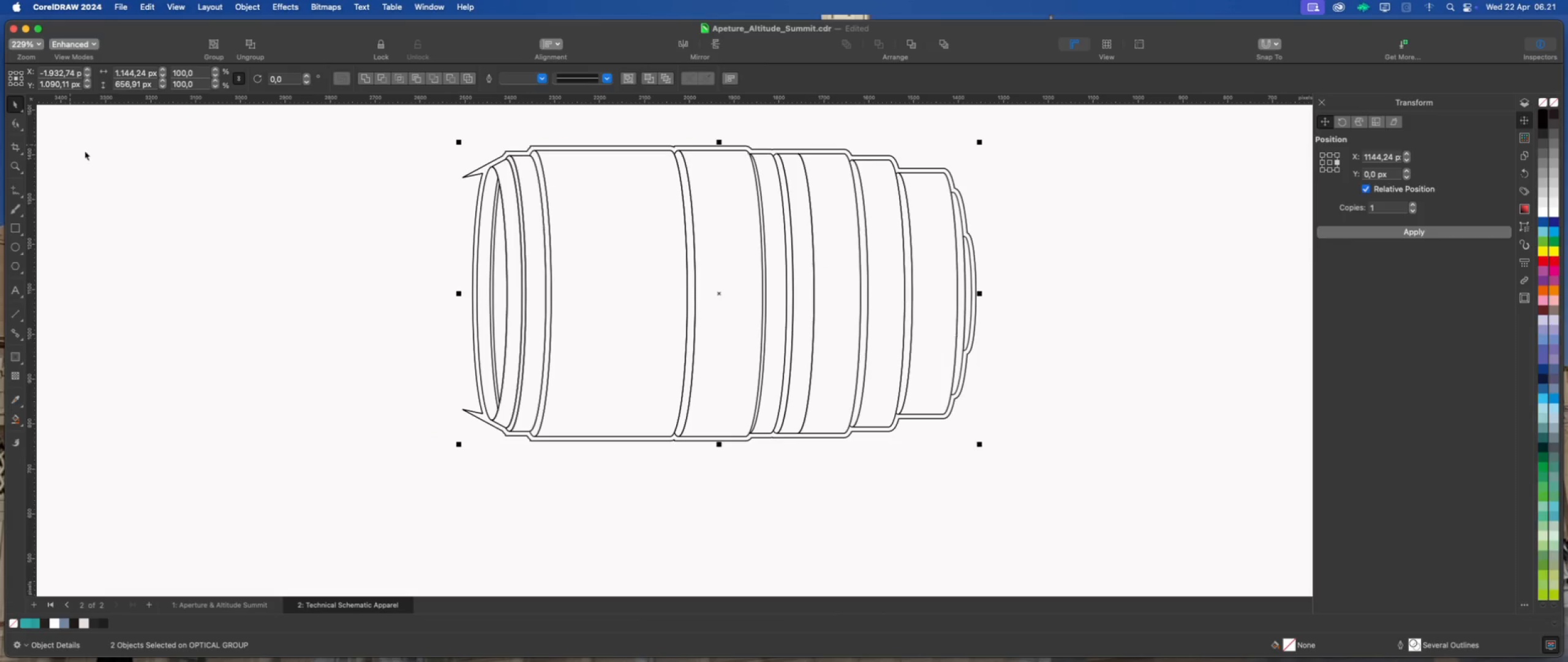 
left_click([170, 176])
 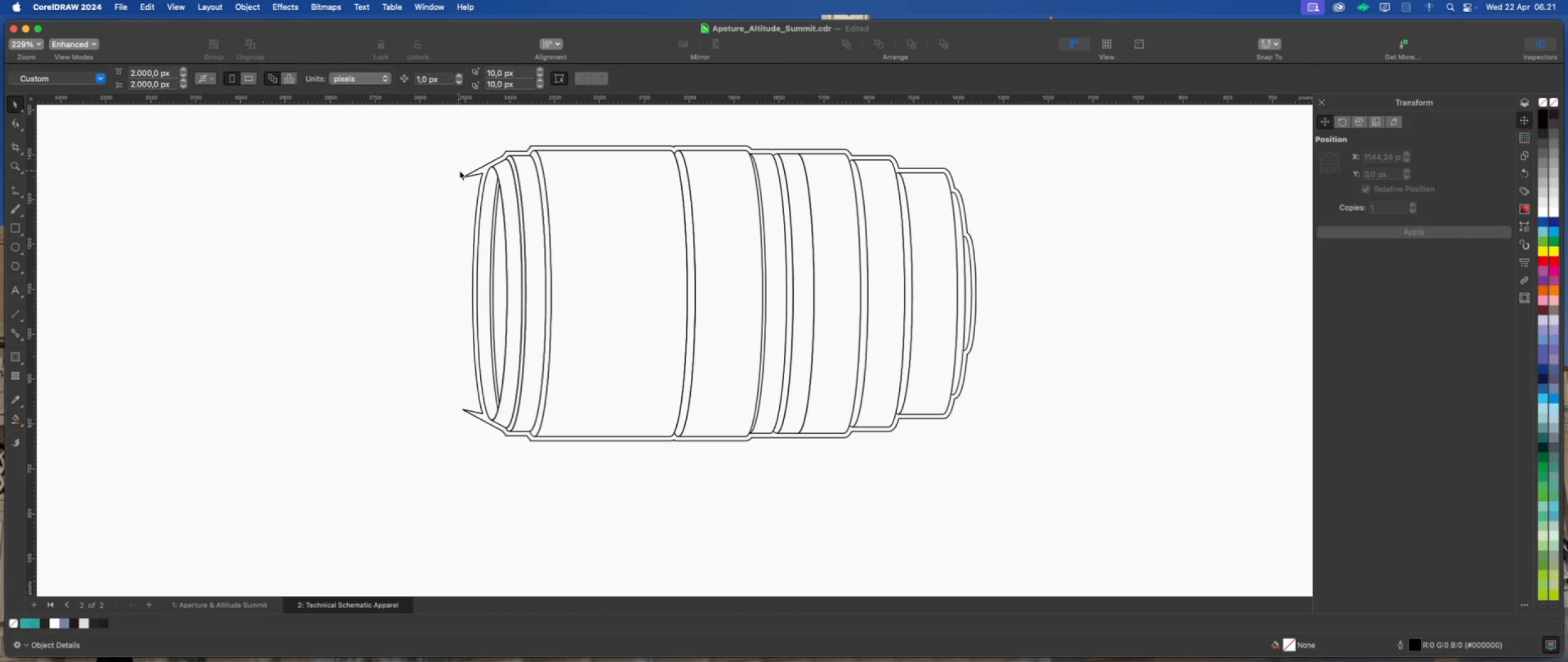 
left_click([471, 172])
 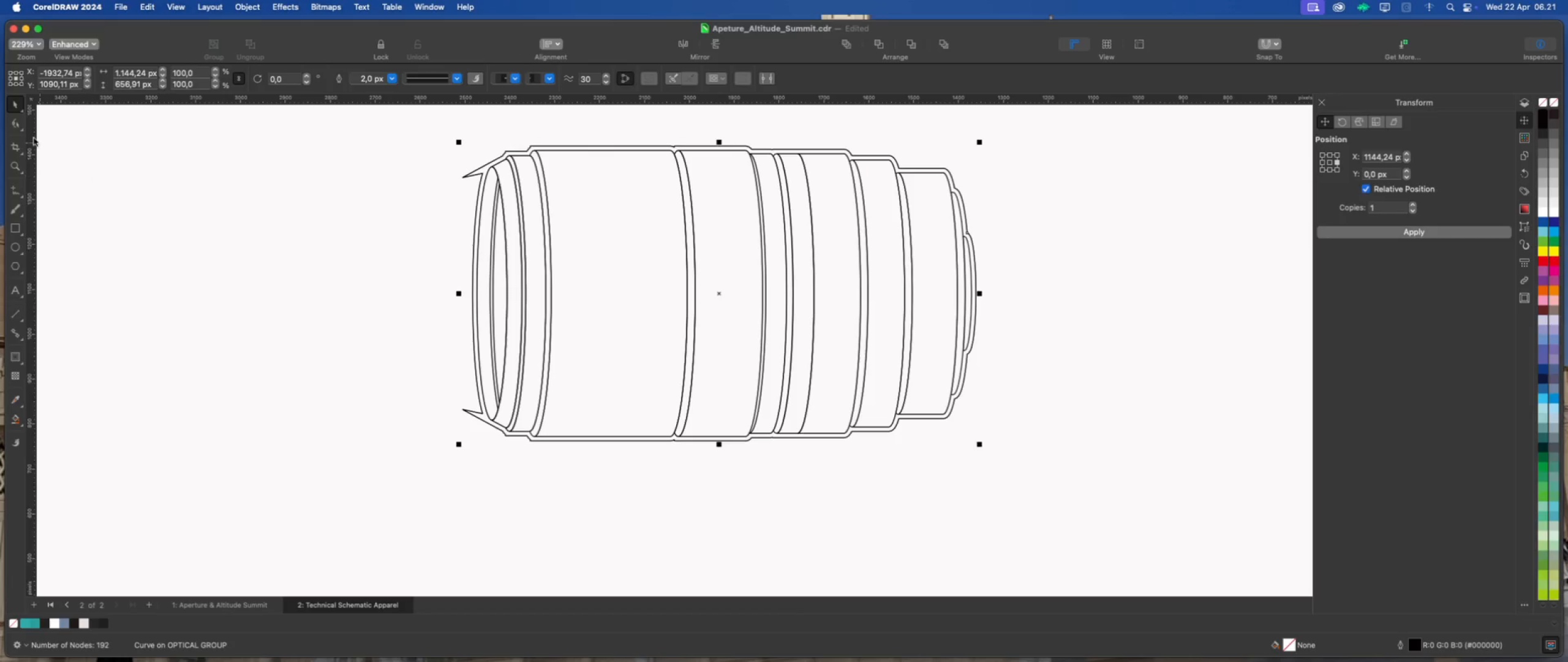 
left_click([20, 120])
 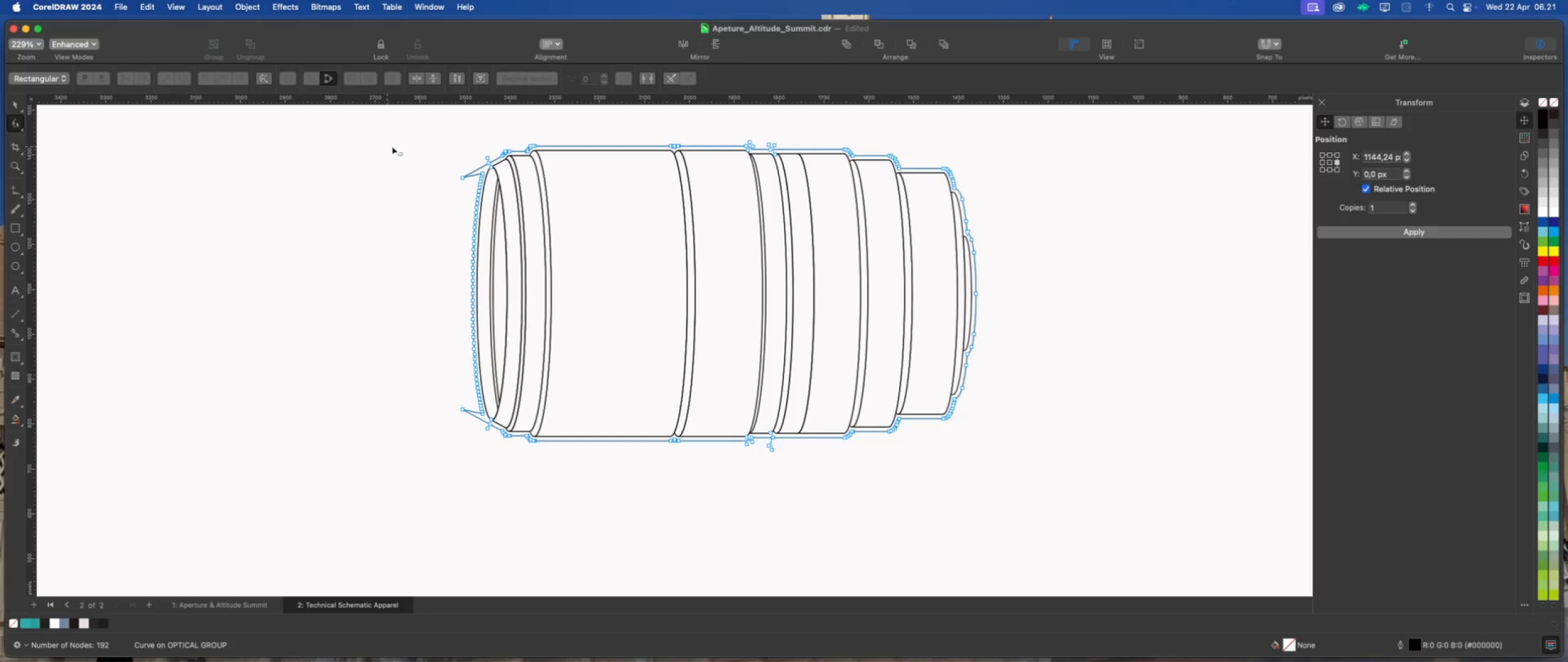 
scroll: coordinate [469, 185], scroll_direction: up, amount: 16.0
 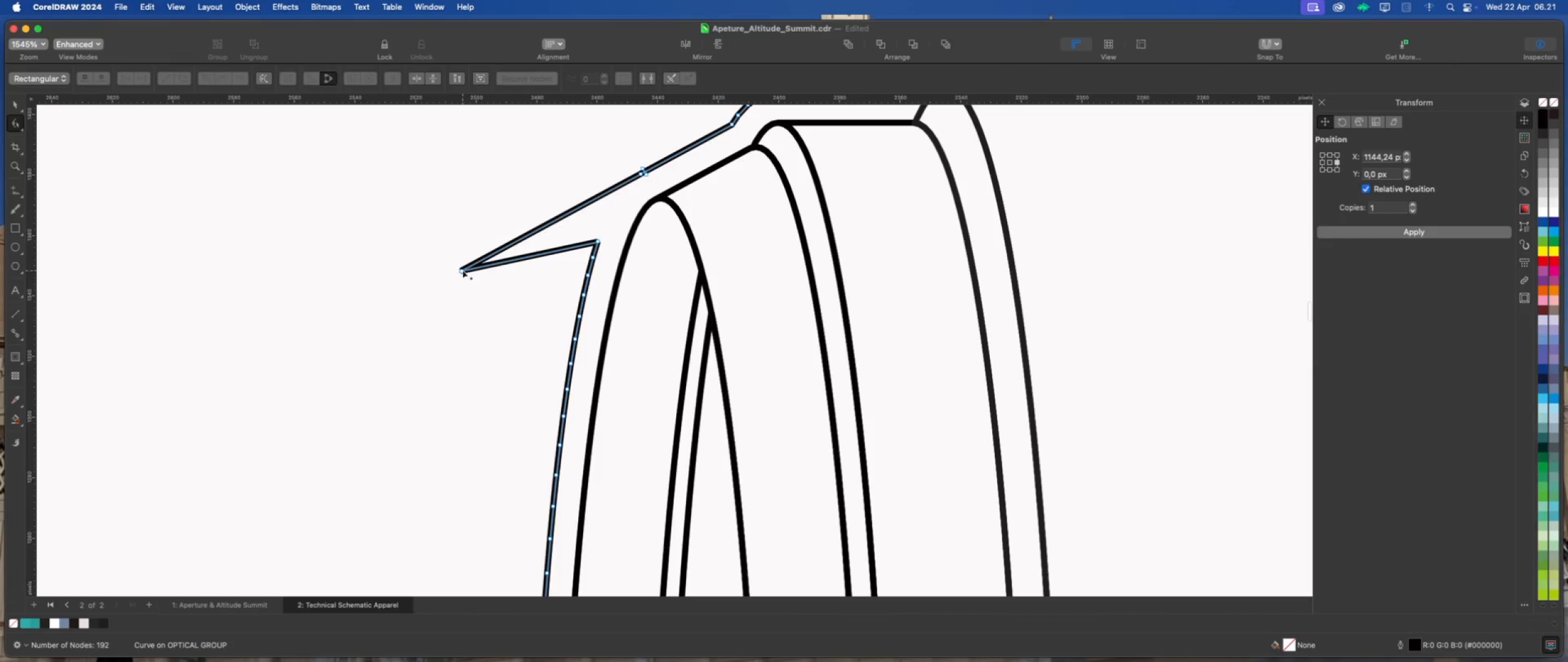 
double_click([462, 270])
 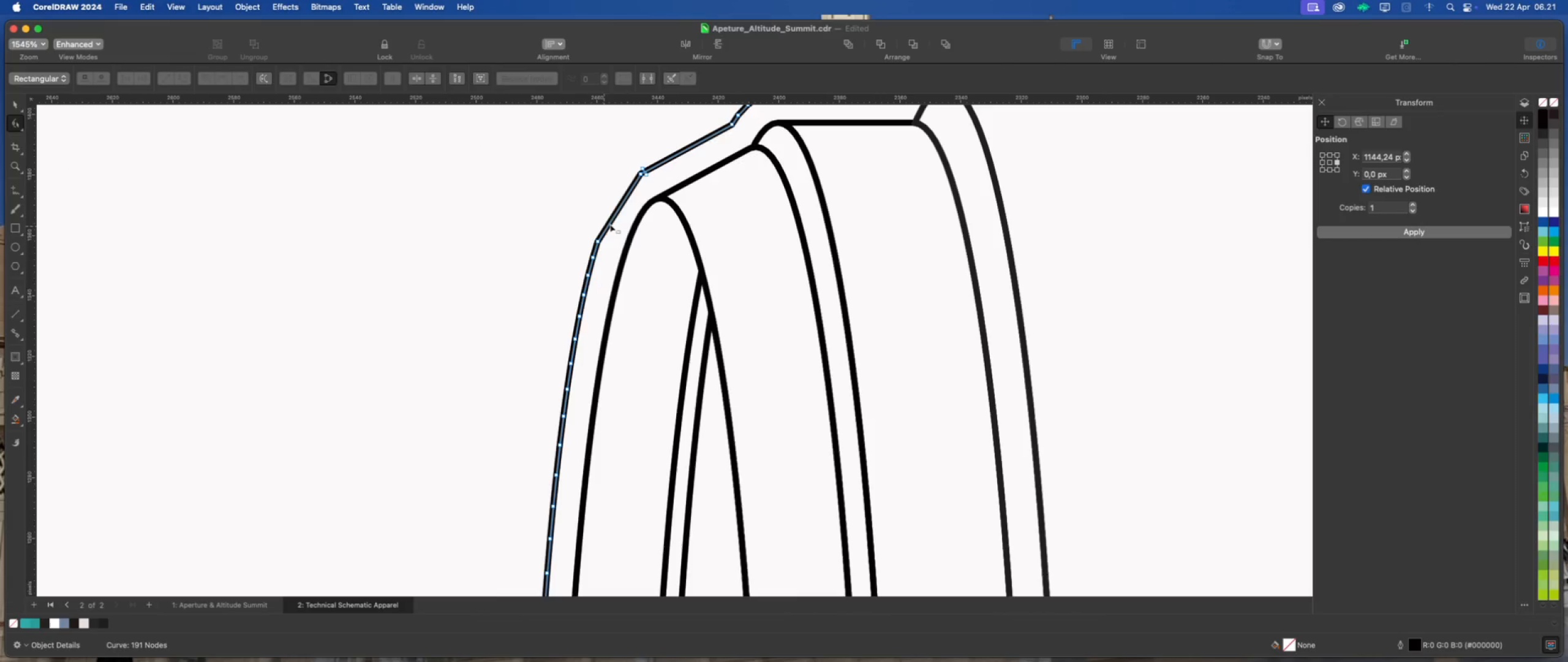 
scroll: coordinate [617, 214], scroll_direction: up, amount: 2.0
 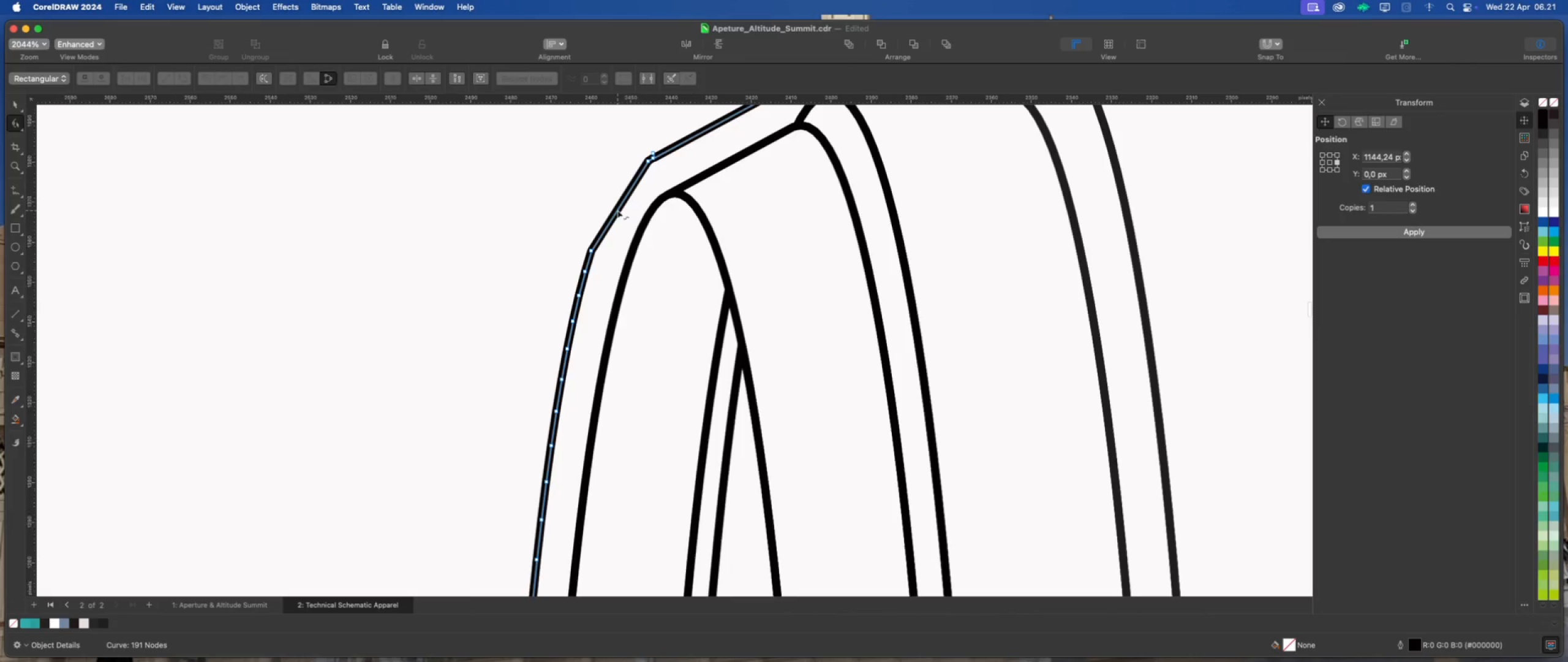 
right_click([617, 210])
 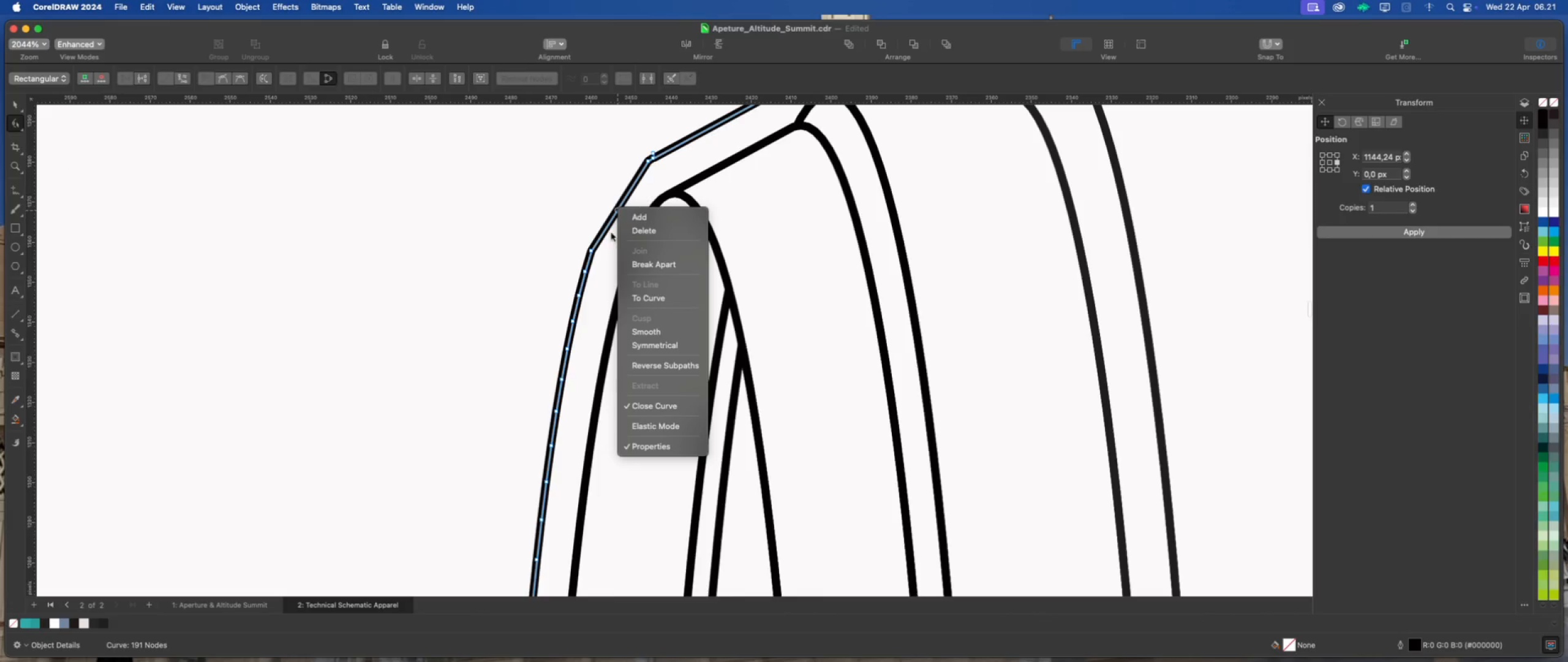 
left_click([565, 230])
 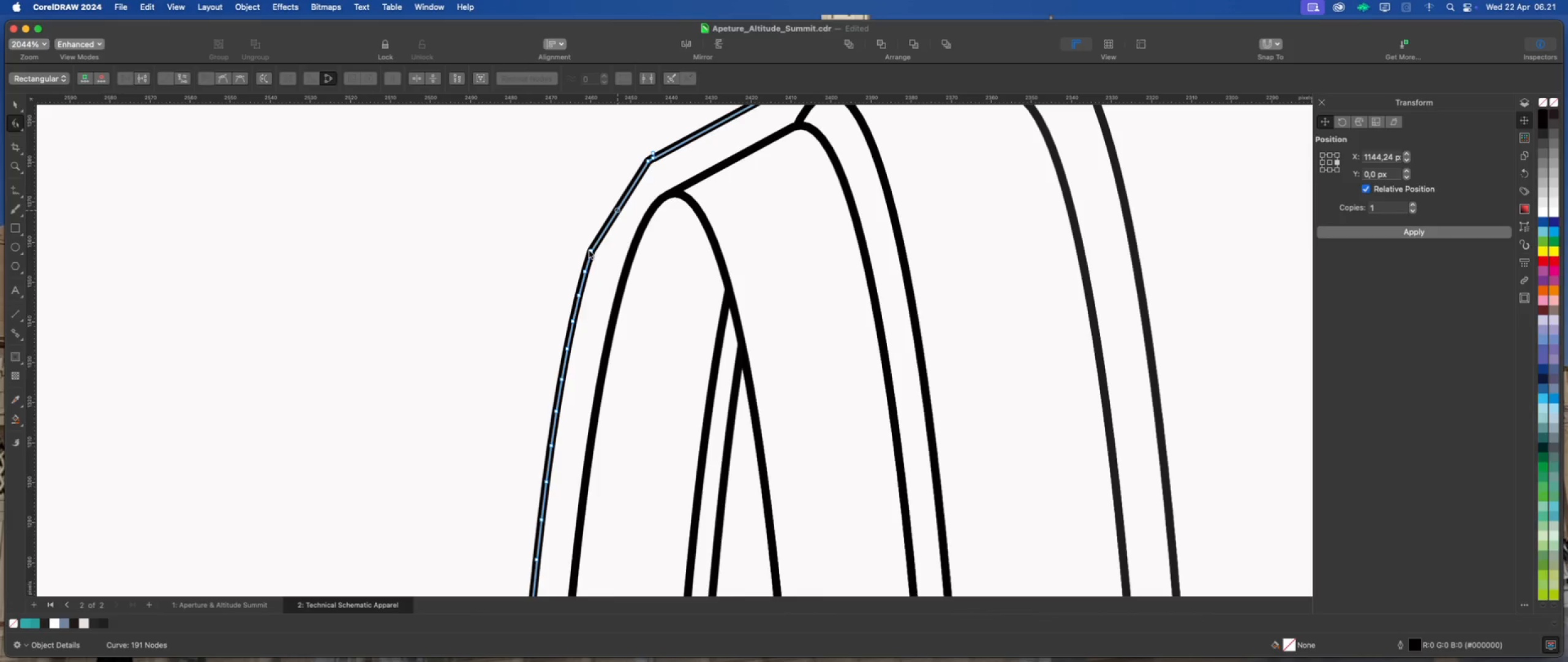 
left_click_drag(start_coordinate=[527, 226], to_coordinate=[605, 398])
 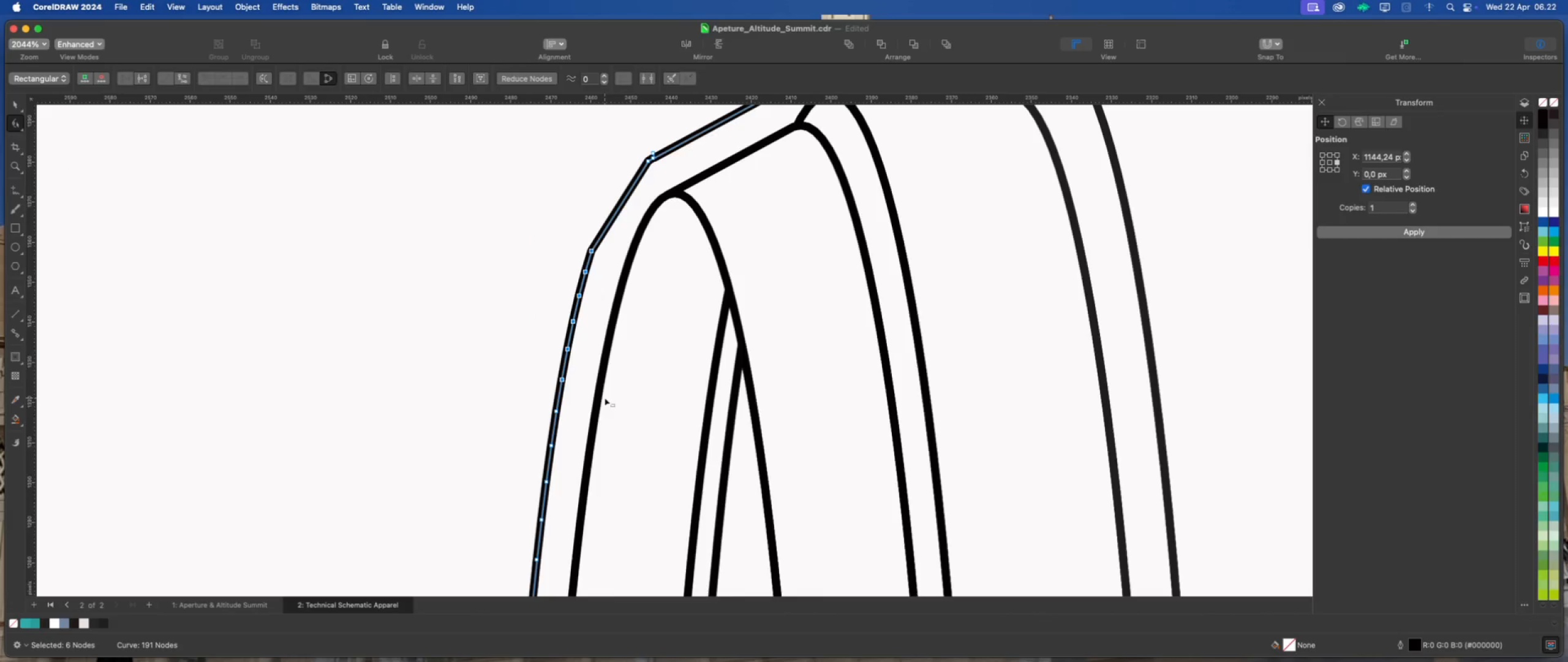 
key(Delete)
 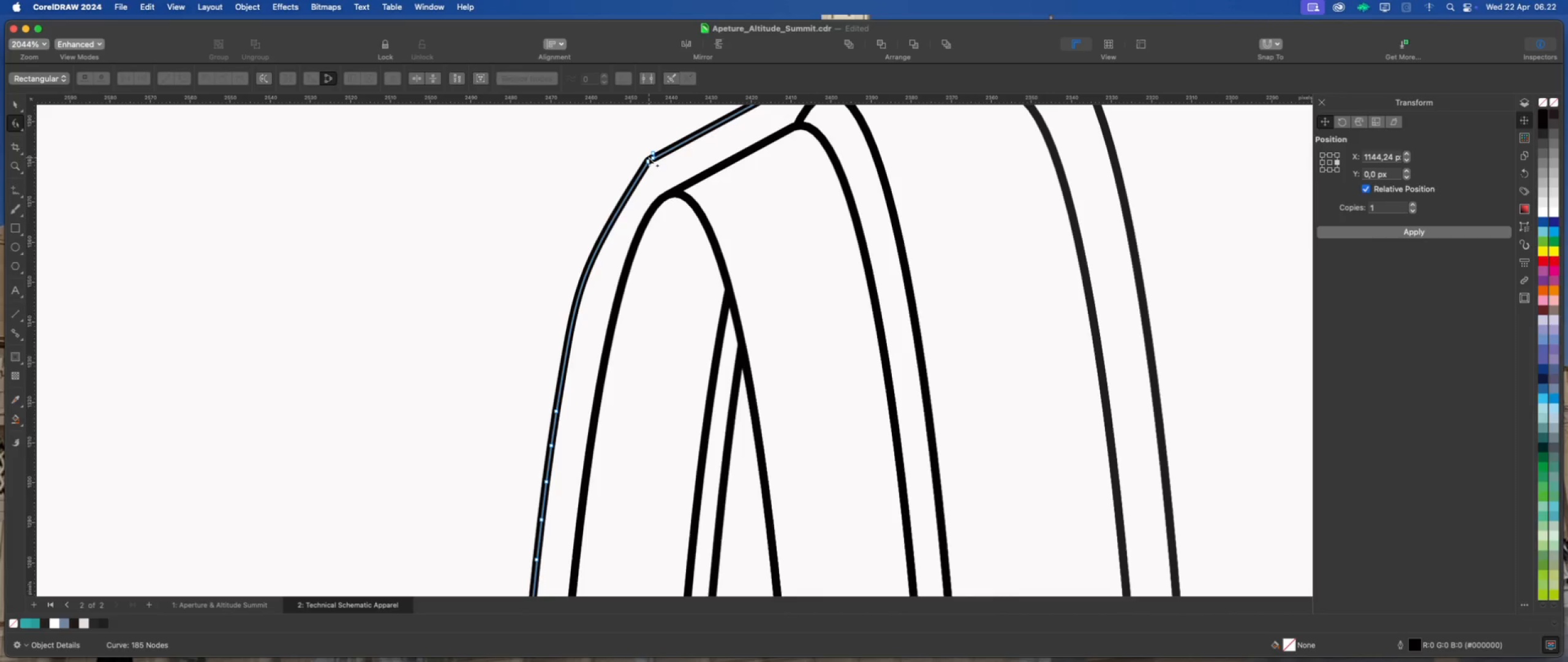 
left_click([649, 161])
 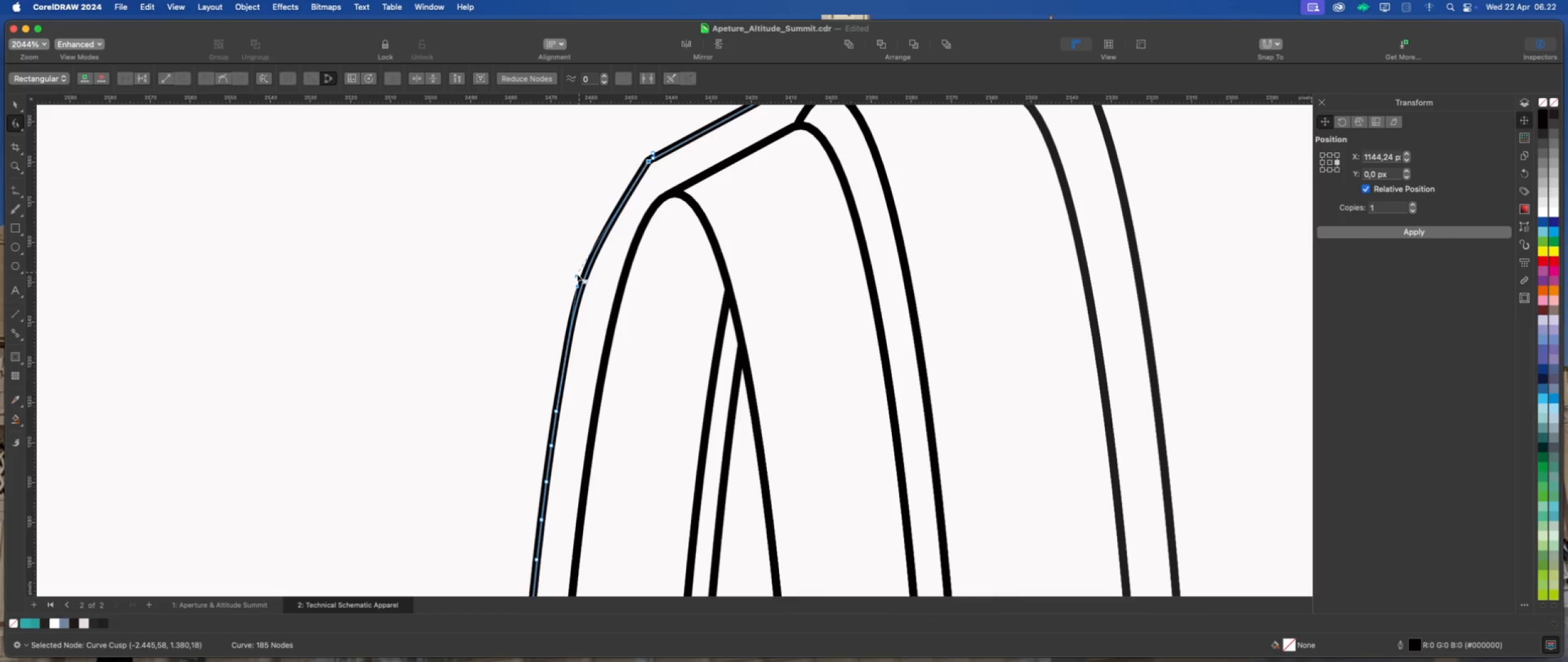 
left_click_drag(start_coordinate=[576, 275], to_coordinate=[601, 209])
 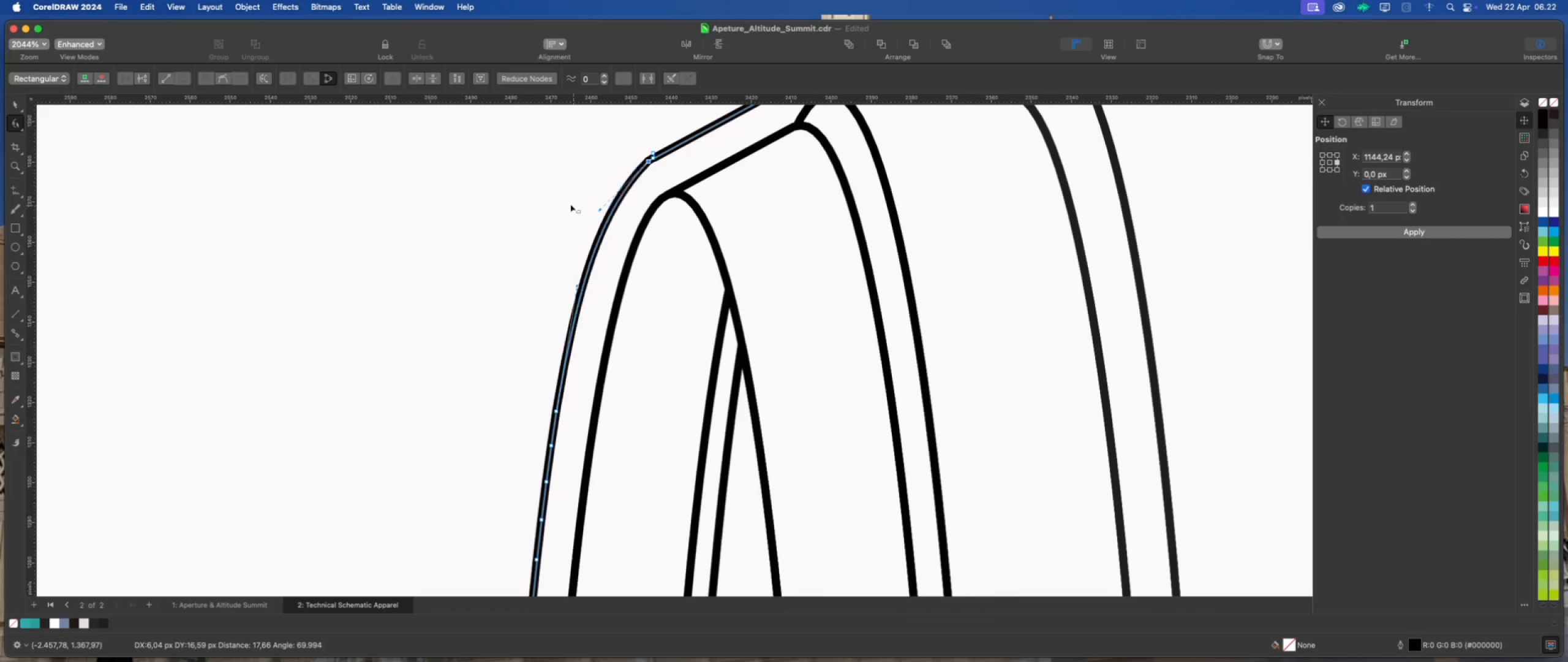 
hold_key(key=ShiftLeft, duration=1.26)
 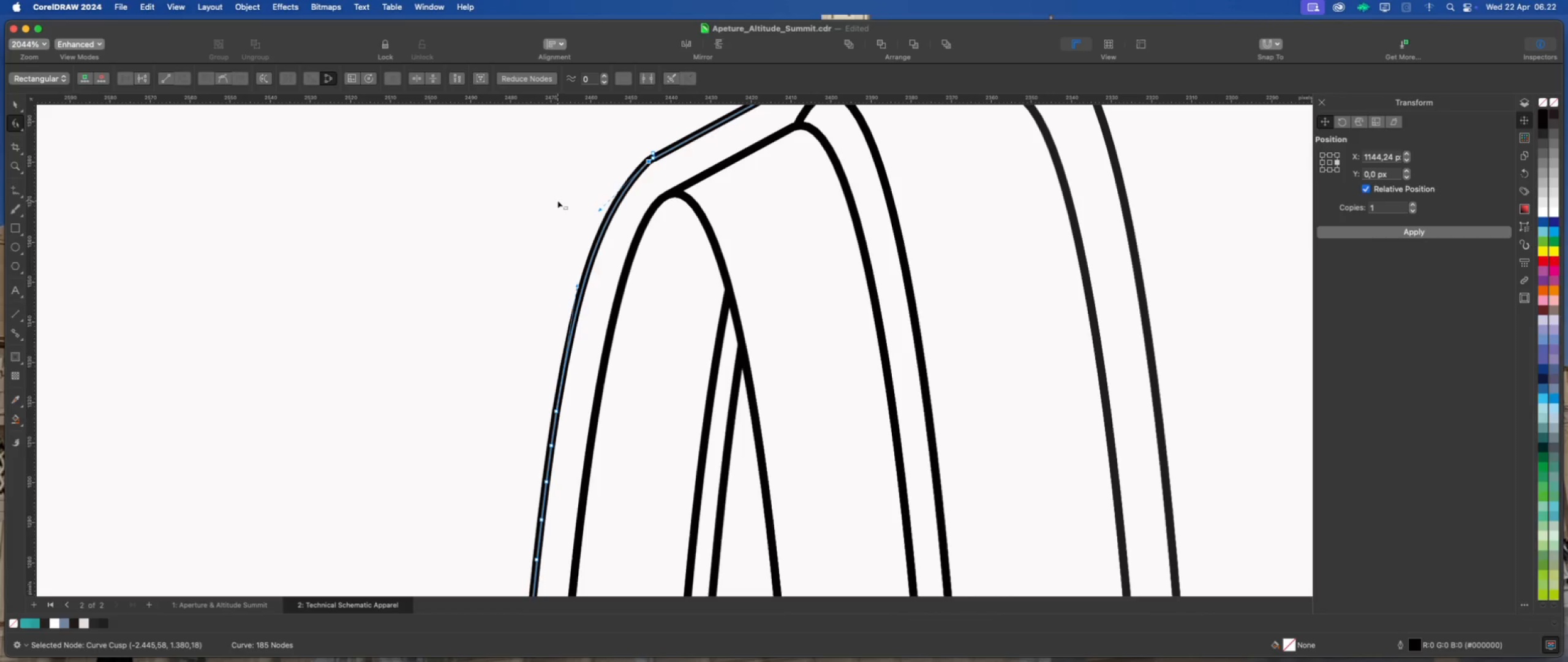 
scroll: coordinate [556, 200], scroll_direction: down, amount: 24.0
 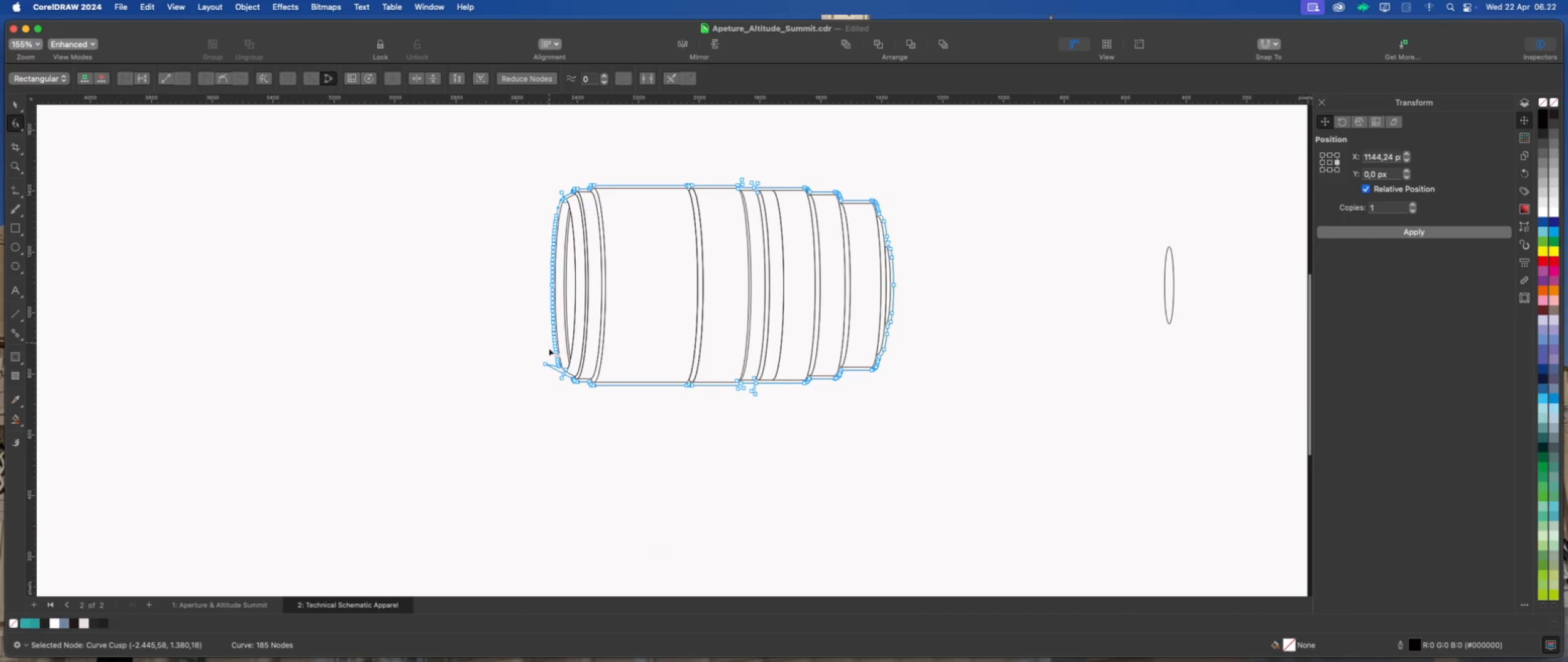 
scroll: coordinate [538, 292], scroll_direction: up, amount: 16.0
 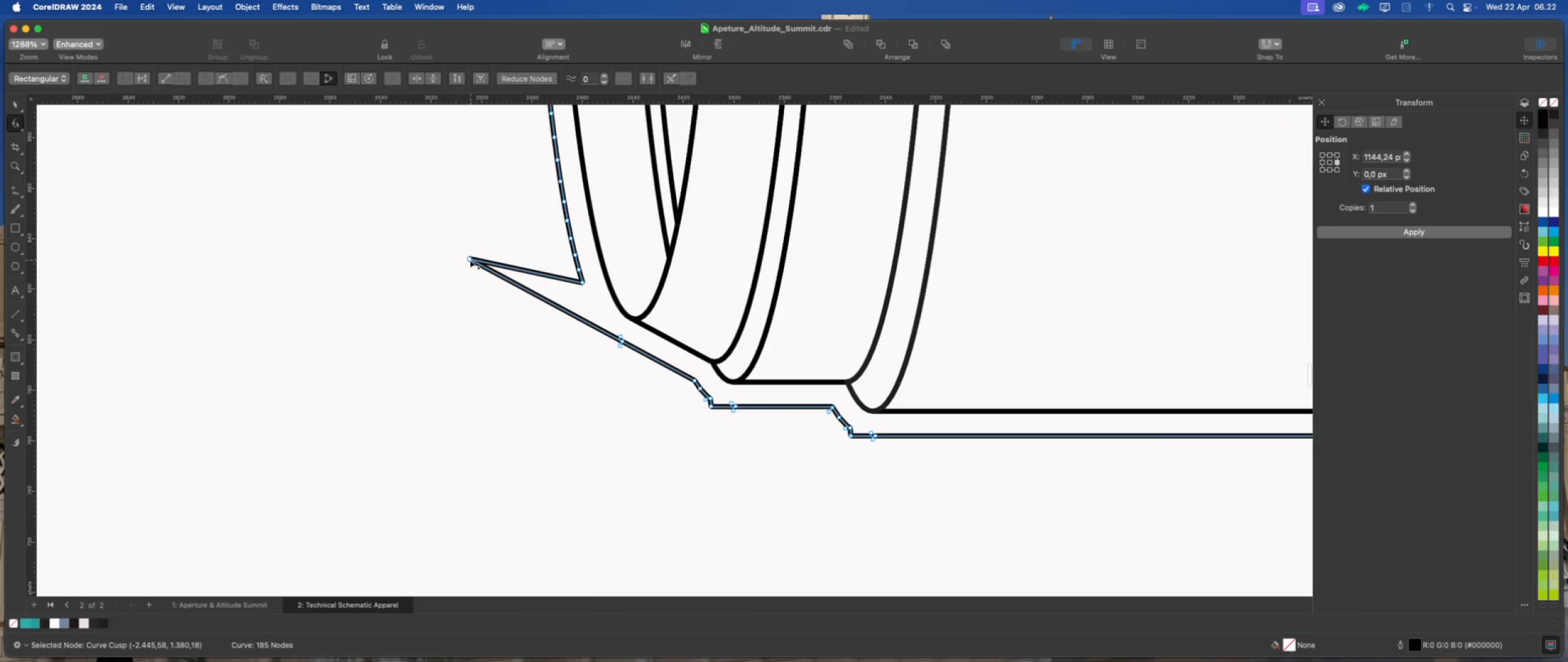 
double_click([470, 259])
 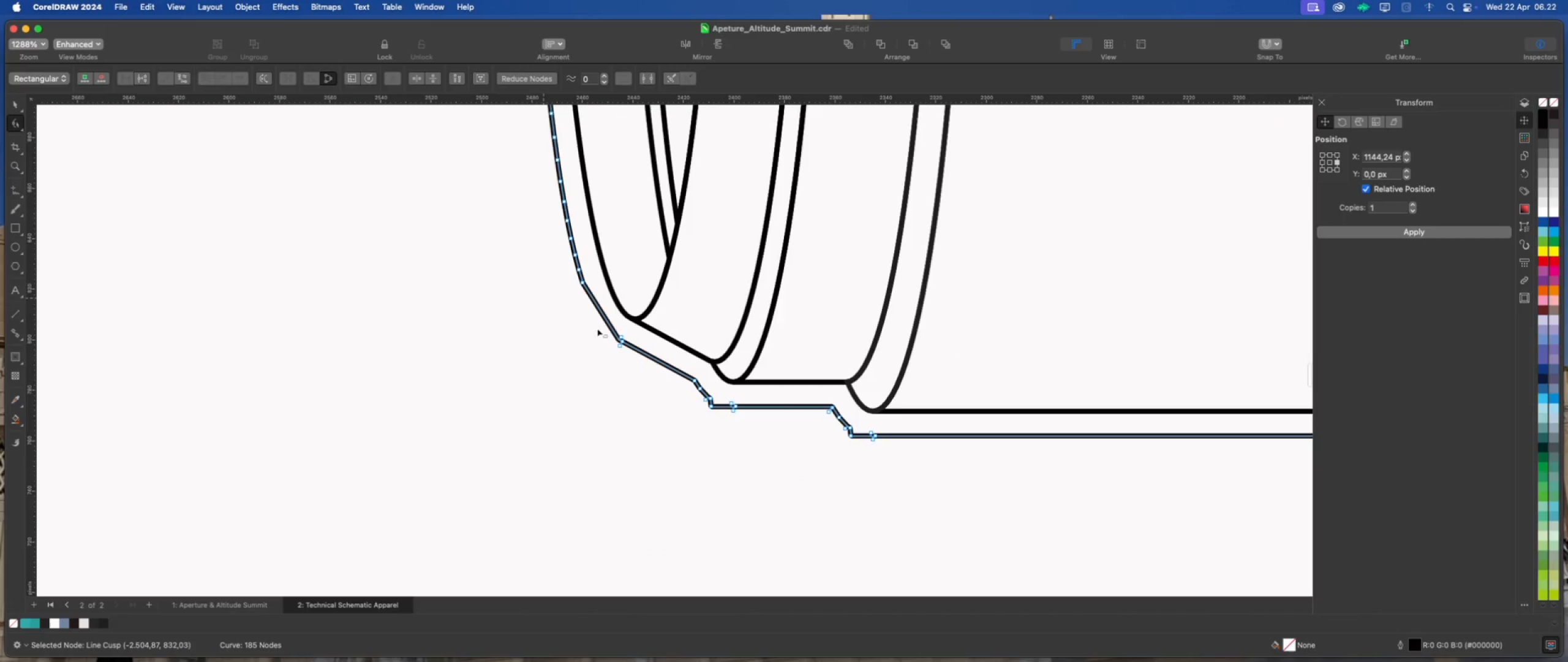 
scroll: coordinate [635, 352], scroll_direction: up, amount: 9.0
 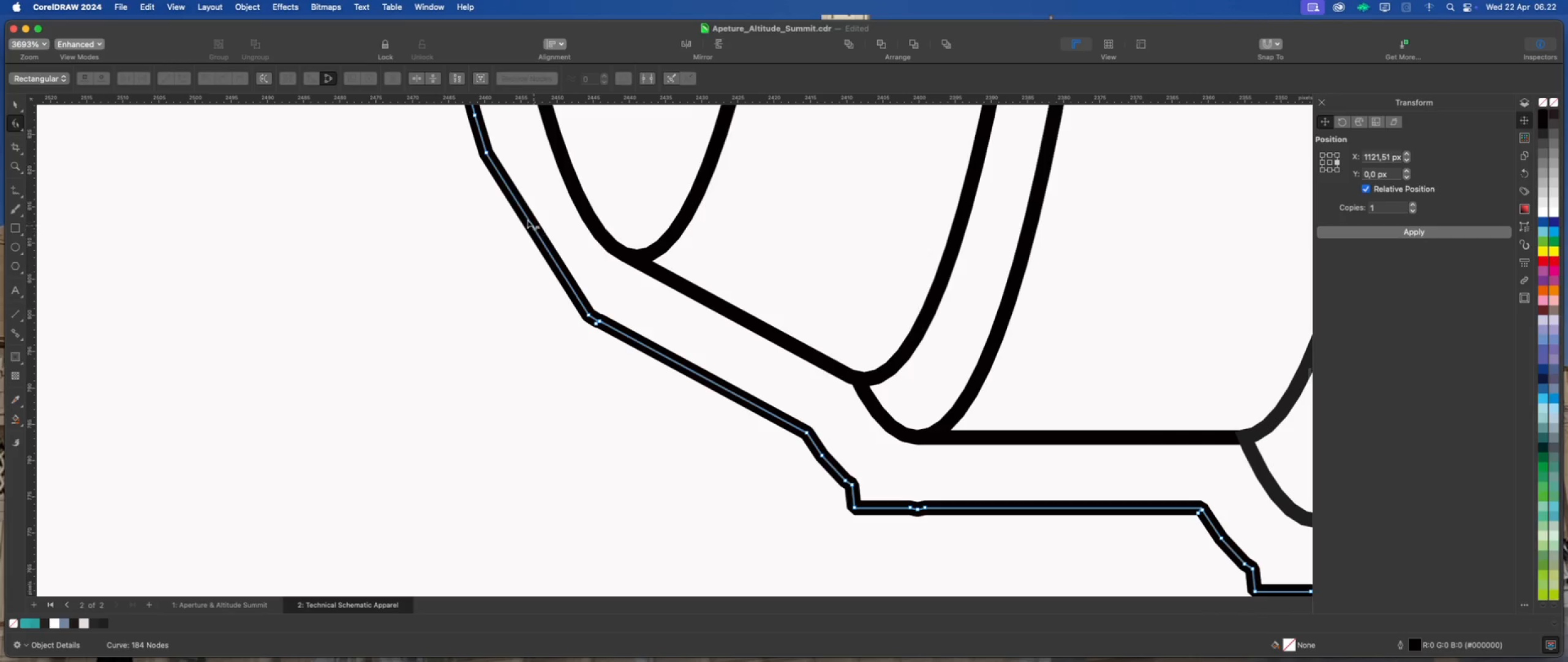 
scroll: coordinate [462, 178], scroll_direction: down, amount: 5.0
 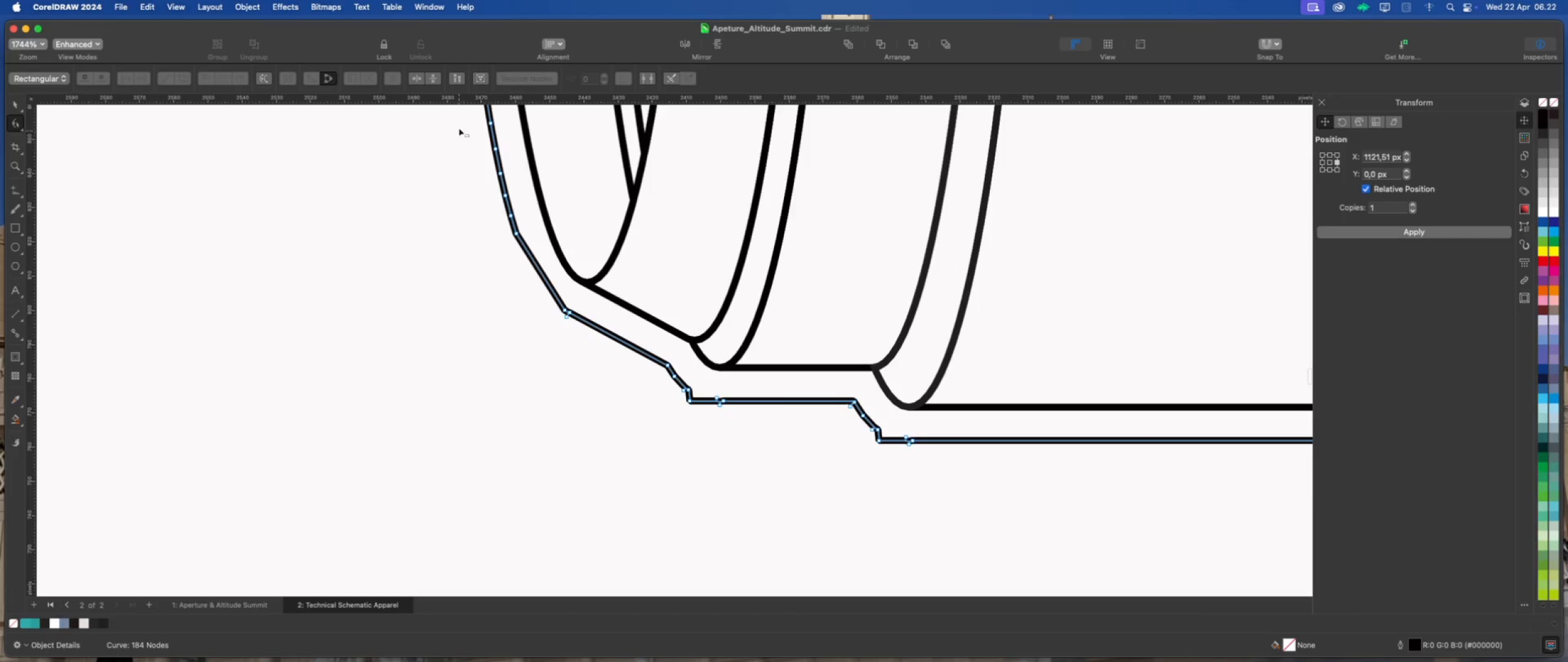 
left_click_drag(start_coordinate=[459, 124], to_coordinate=[523, 245])
 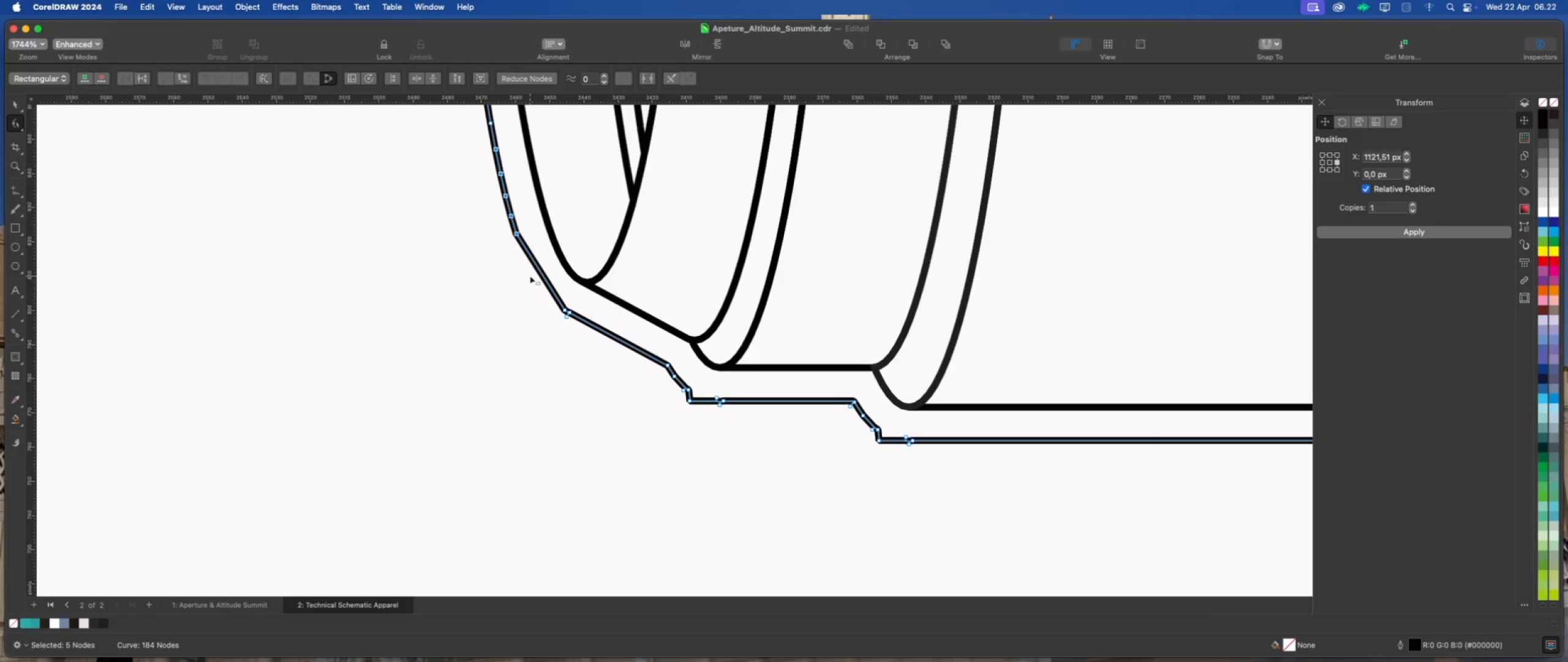 
key(Delete)
 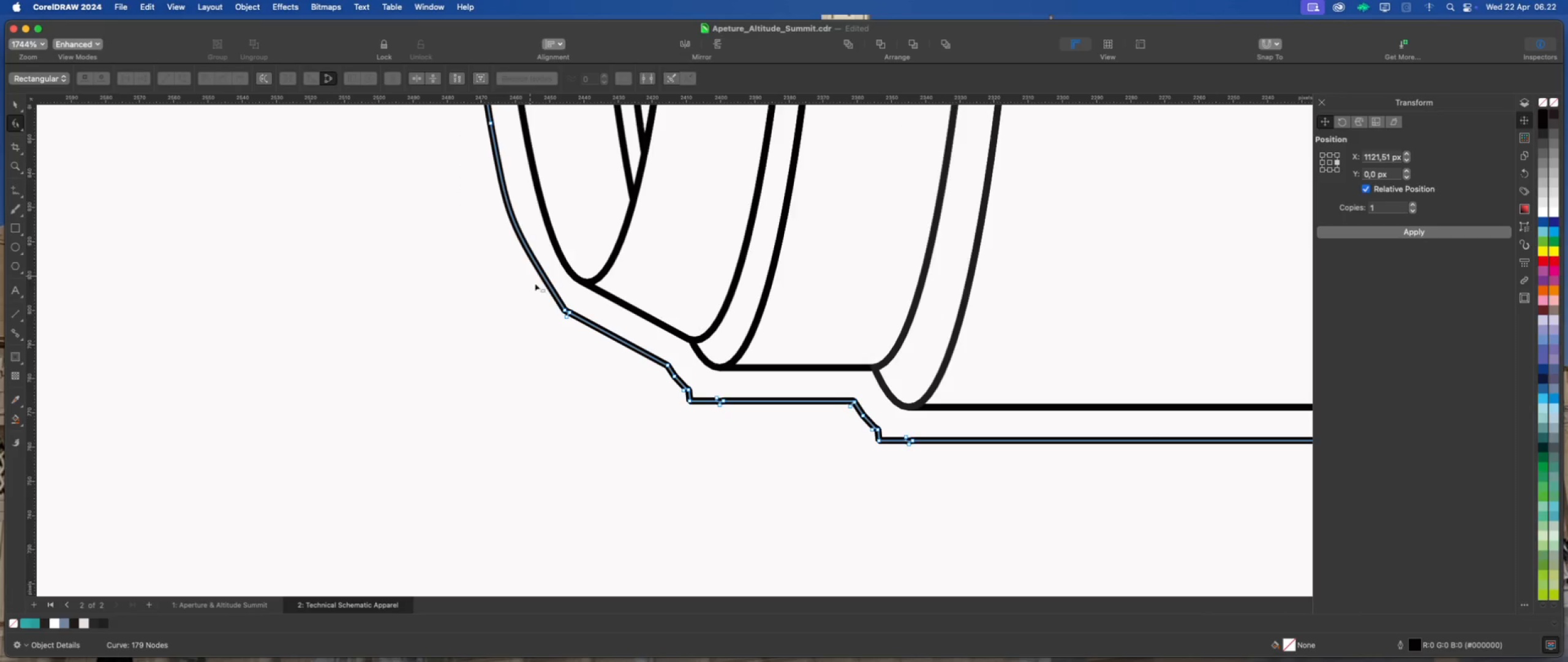 
scroll: coordinate [555, 309], scroll_direction: down, amount: 2.0
 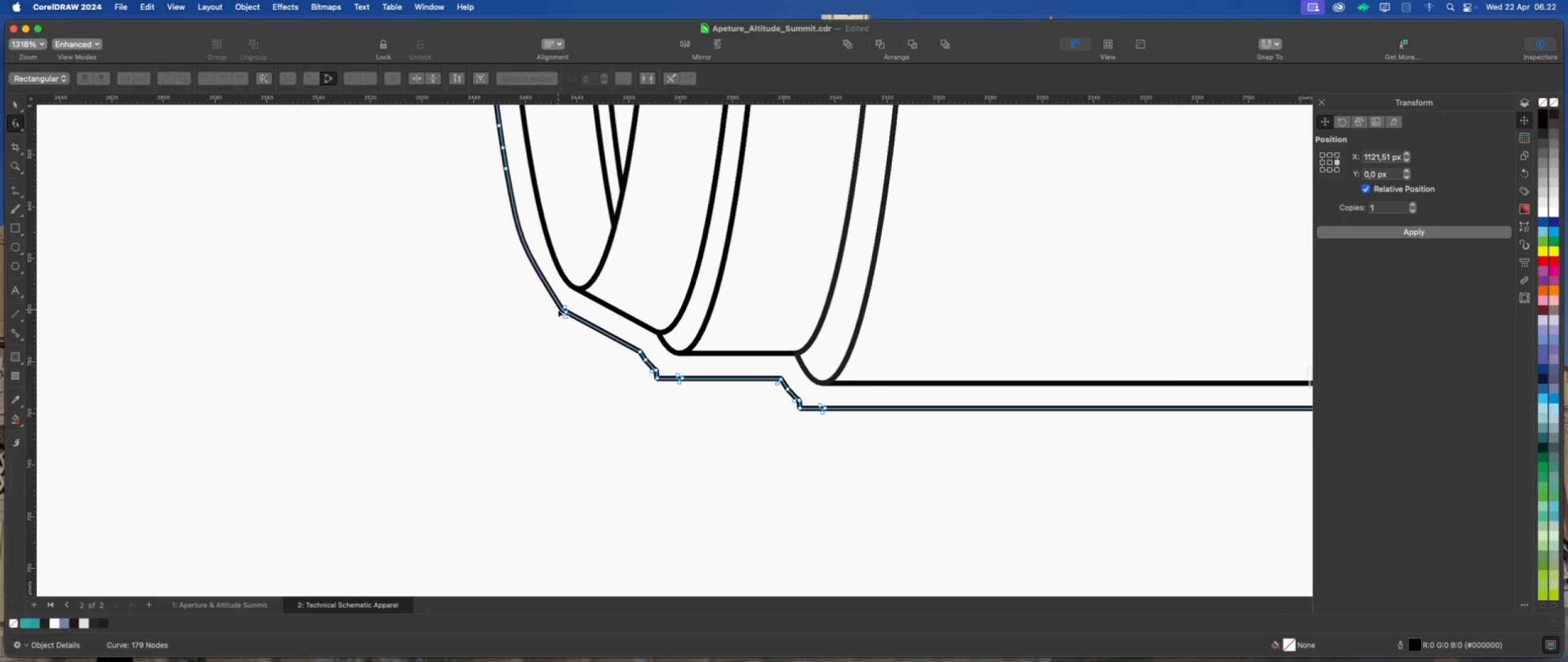 
scroll: coordinate [560, 309], scroll_direction: up, amount: 5.0
 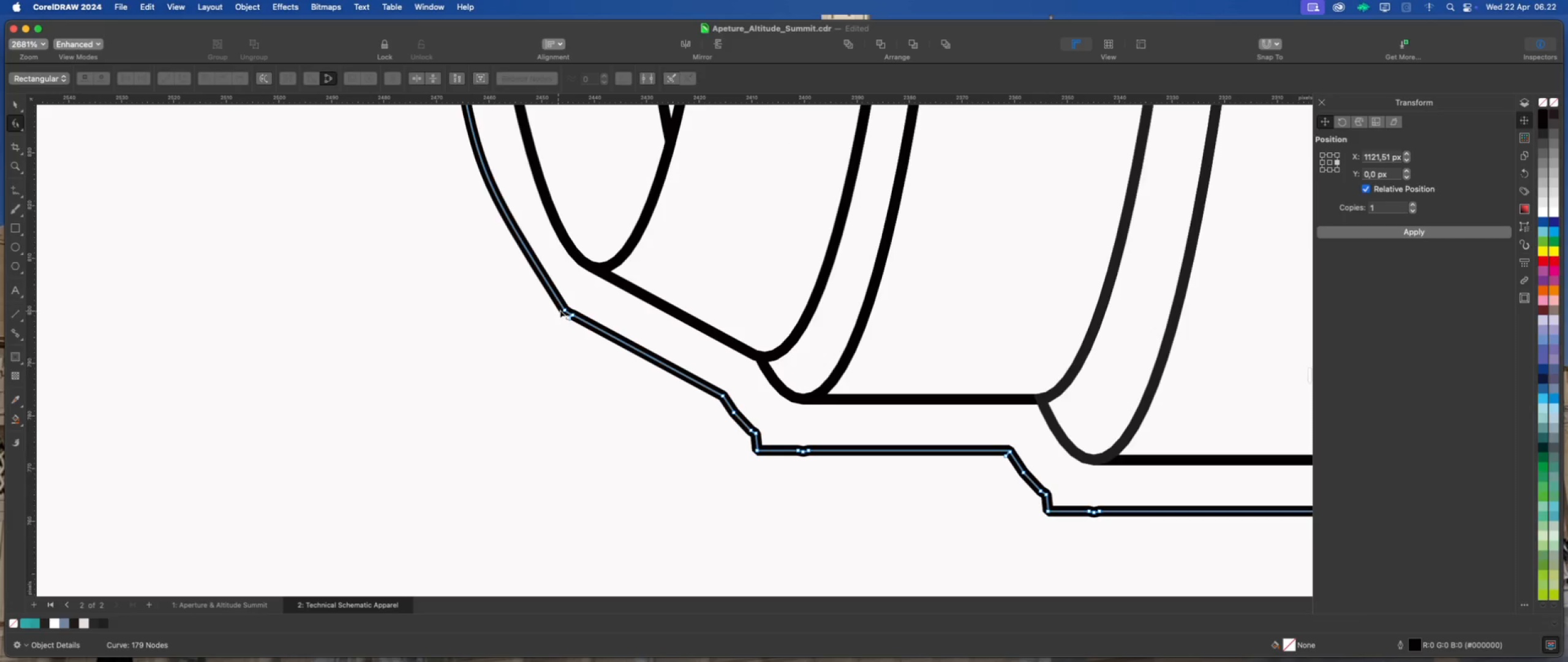 
left_click([562, 310])
 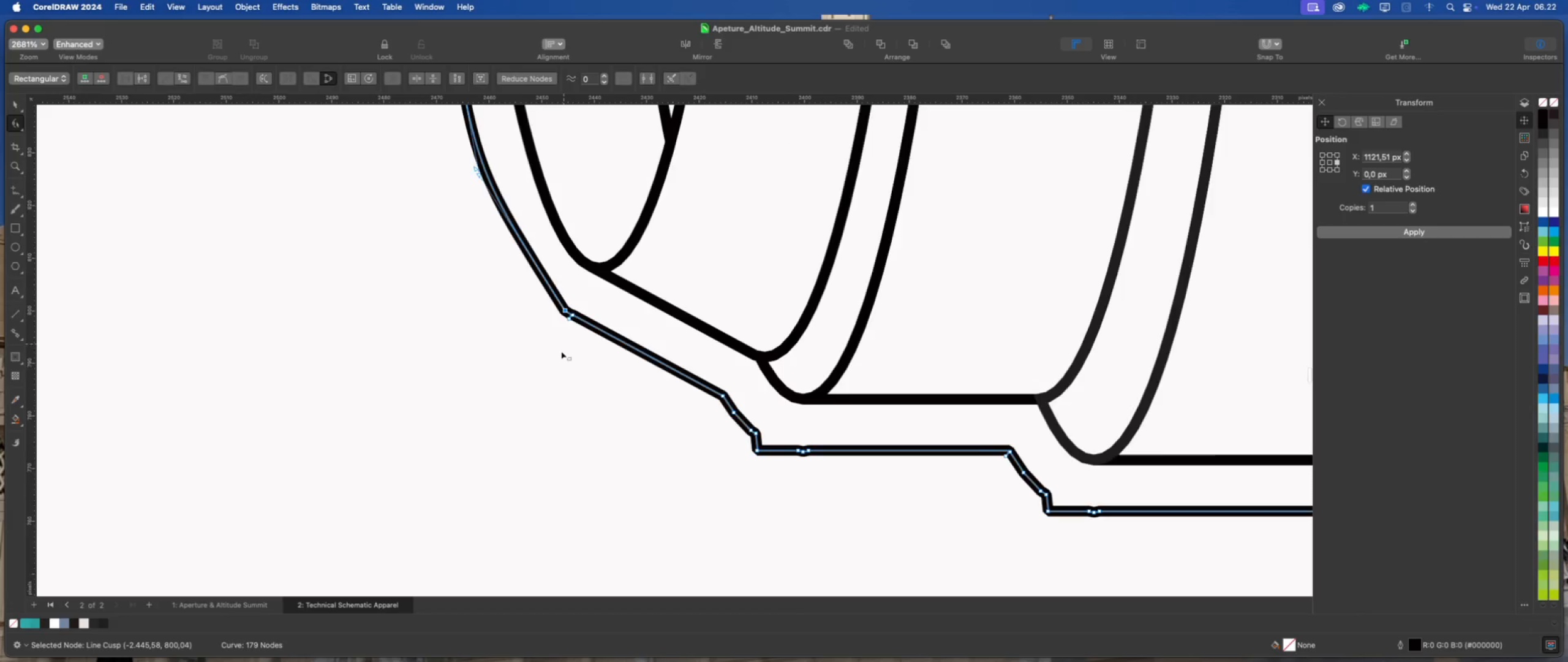 
scroll: coordinate [561, 354], scroll_direction: down, amount: 5.0
 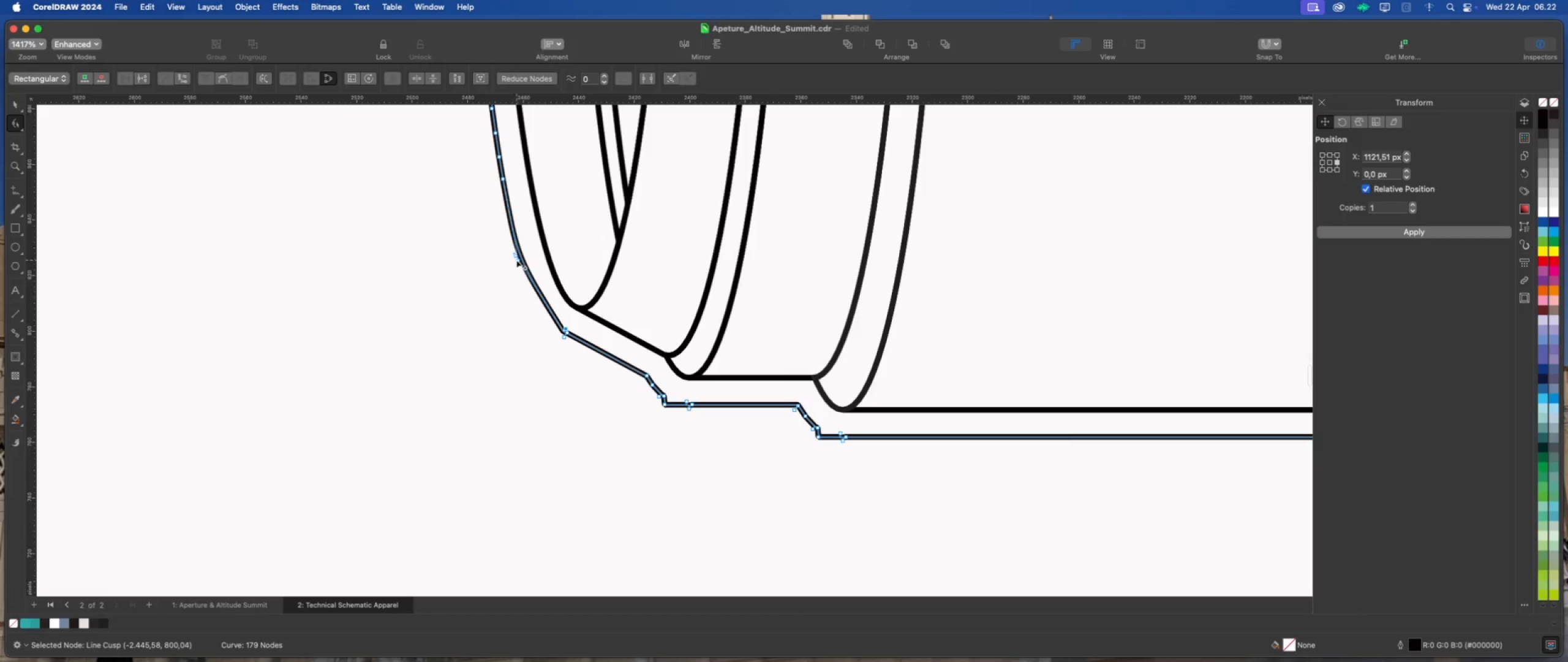 
left_click_drag(start_coordinate=[513, 256], to_coordinate=[535, 295])
 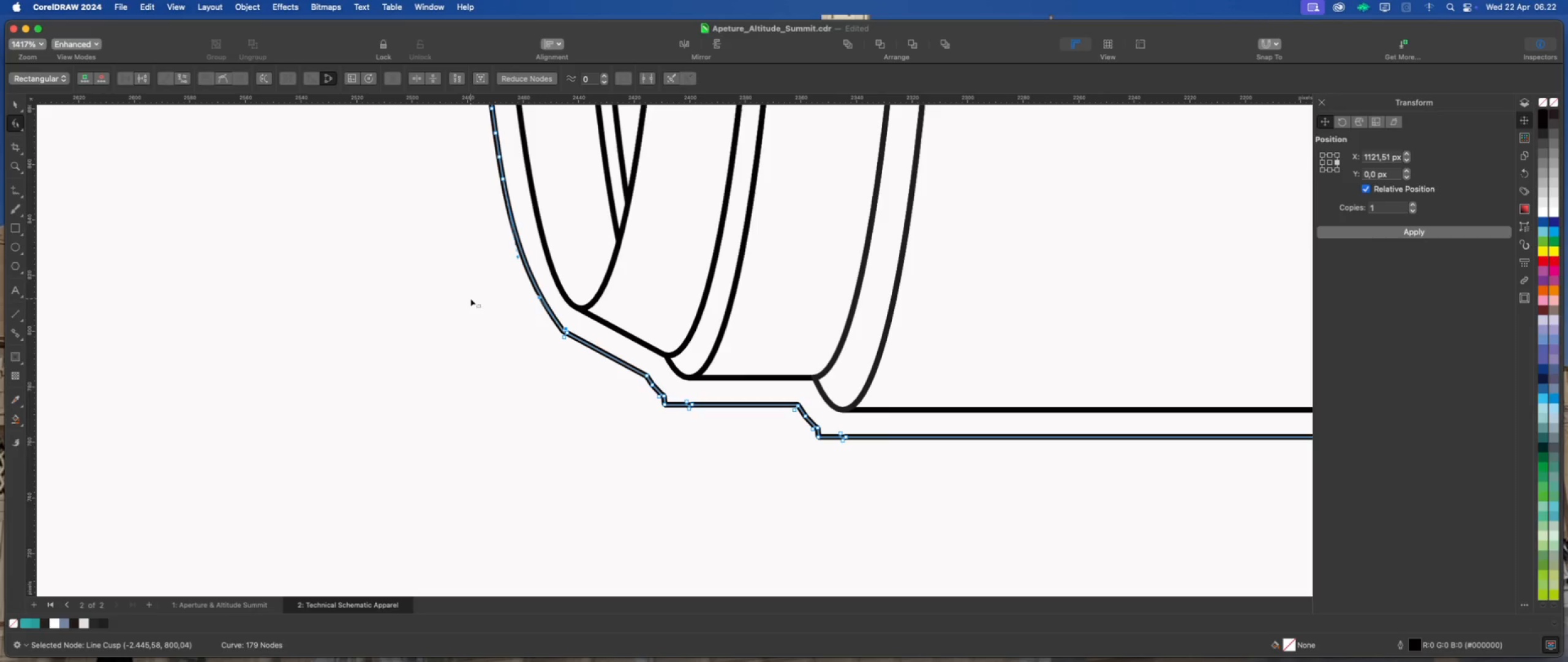 
hold_key(key=ShiftLeft, duration=0.82)
 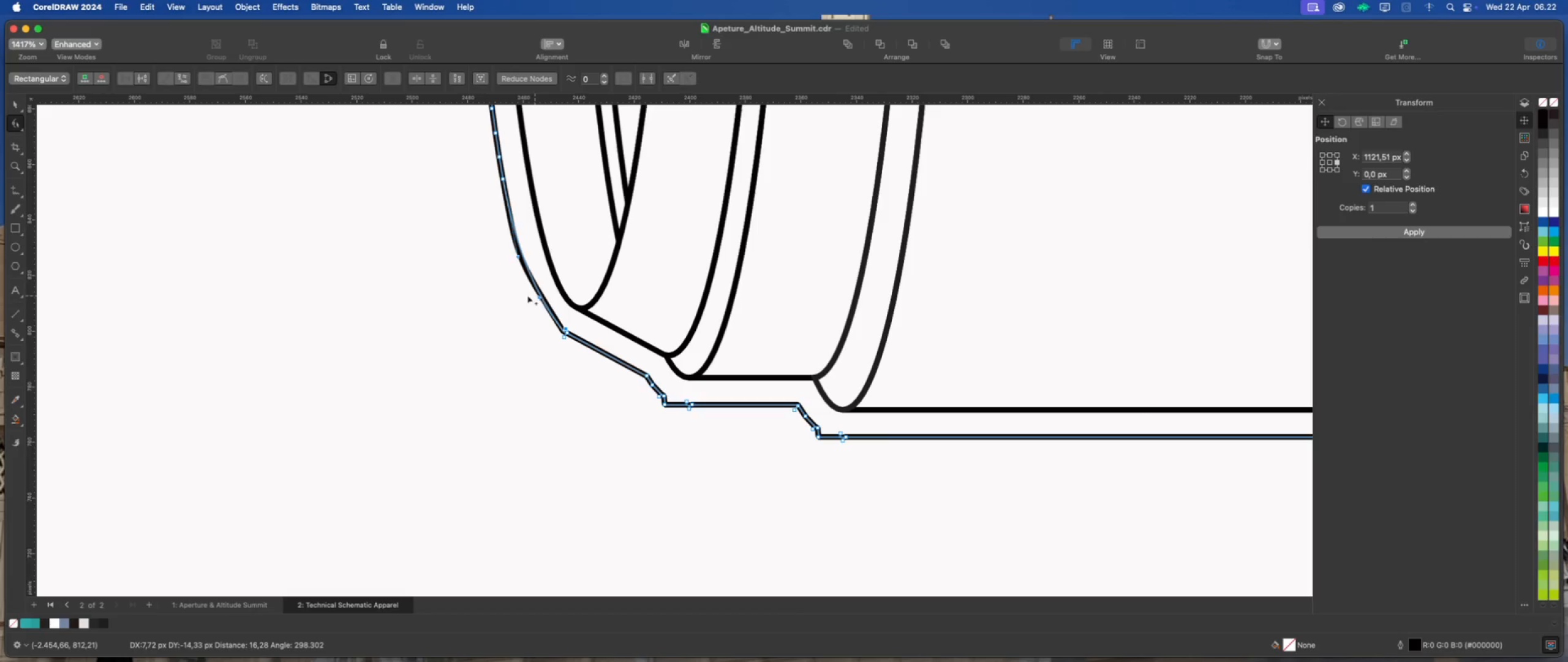 
scroll: coordinate [649, 223], scroll_direction: down, amount: 12.0
 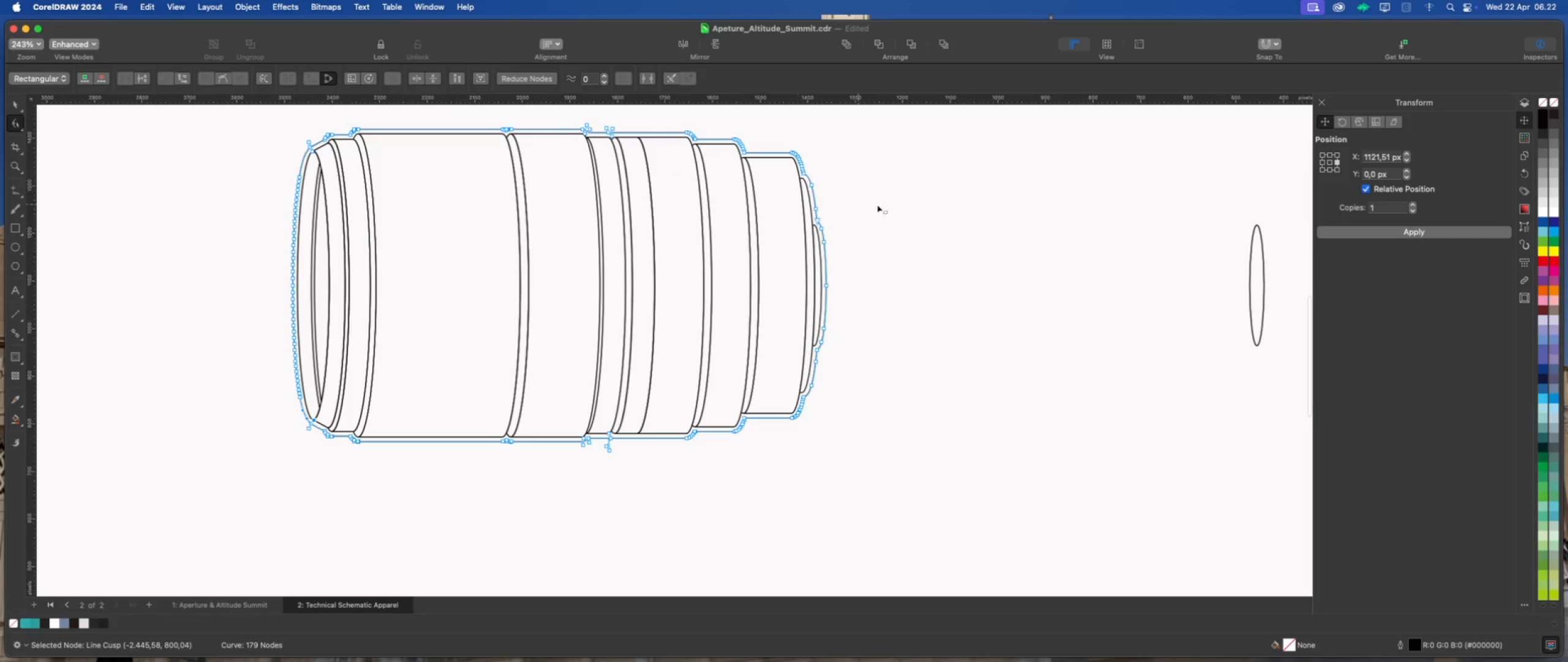 
scroll: coordinate [505, 533], scroll_direction: up, amount: 17.0
 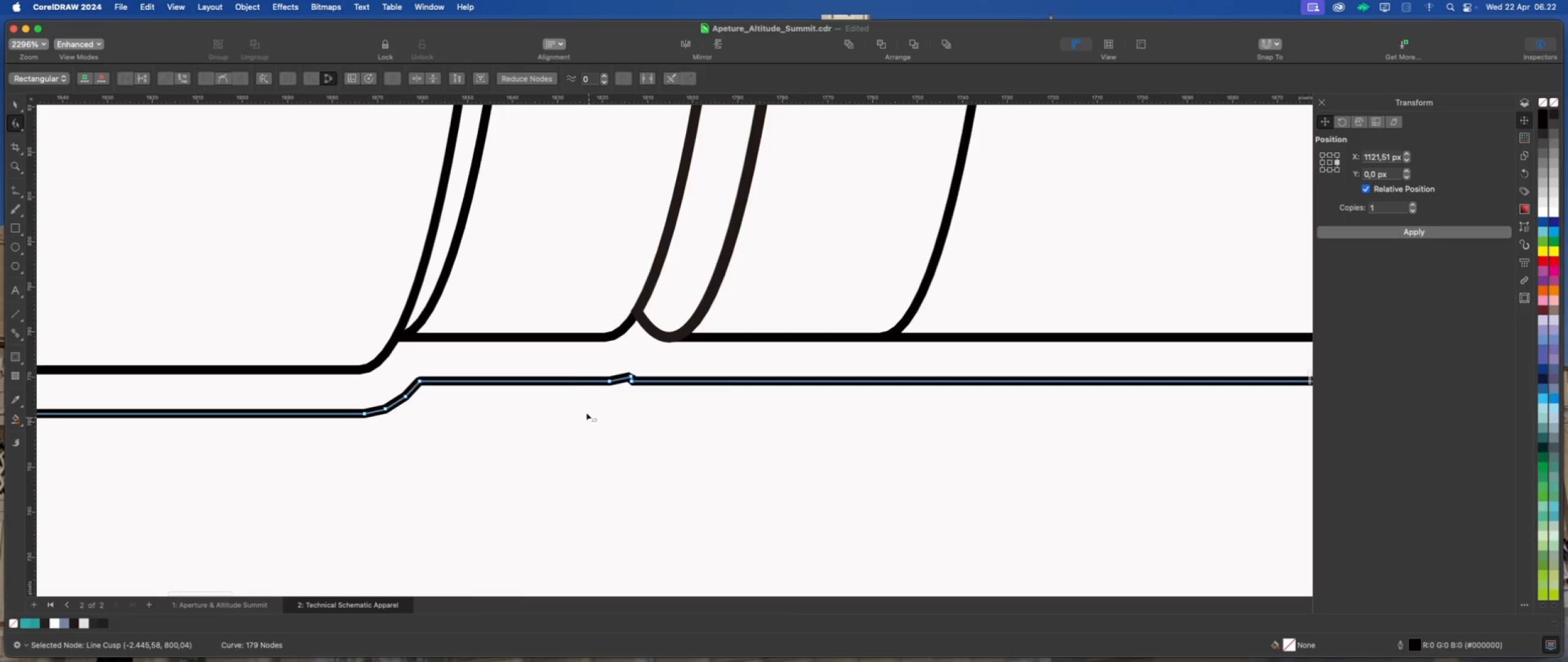 
left_click_drag(start_coordinate=[567, 356], to_coordinate=[653, 420])
 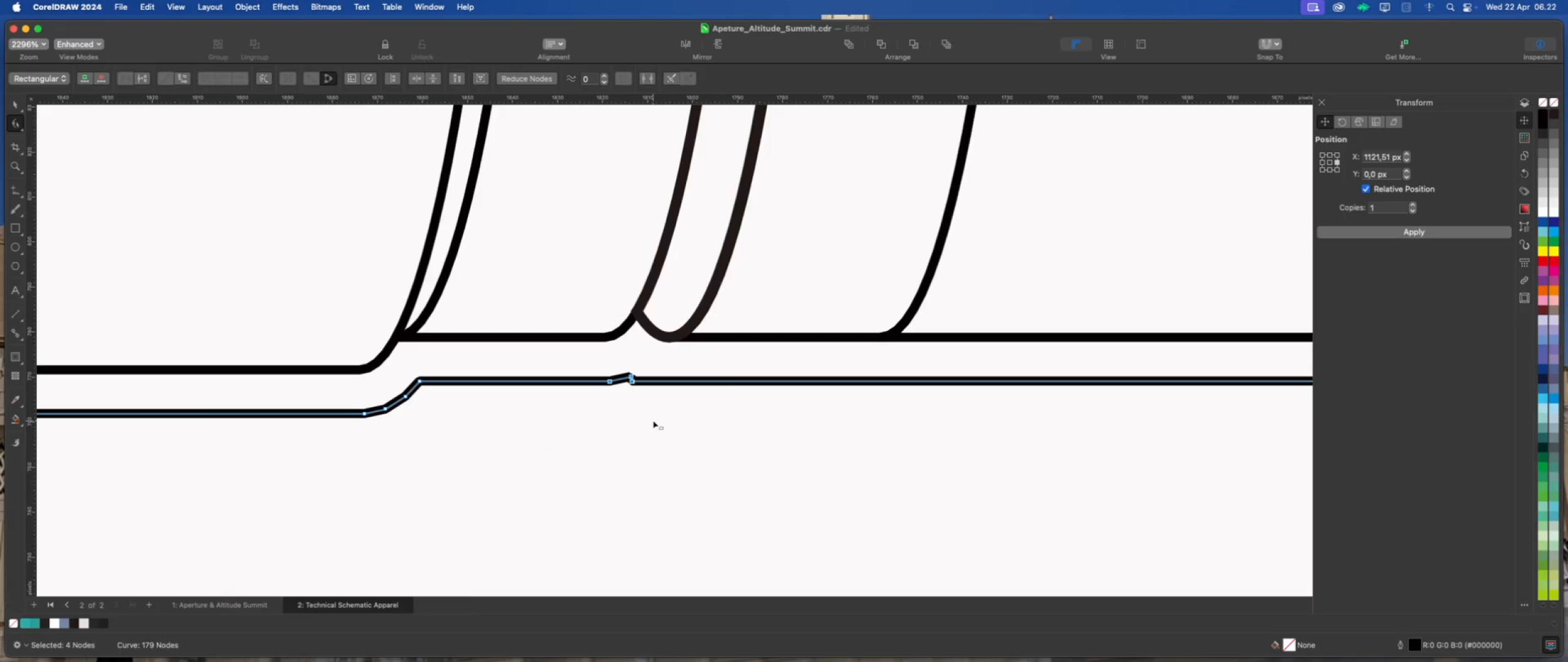 
key(Delete)
 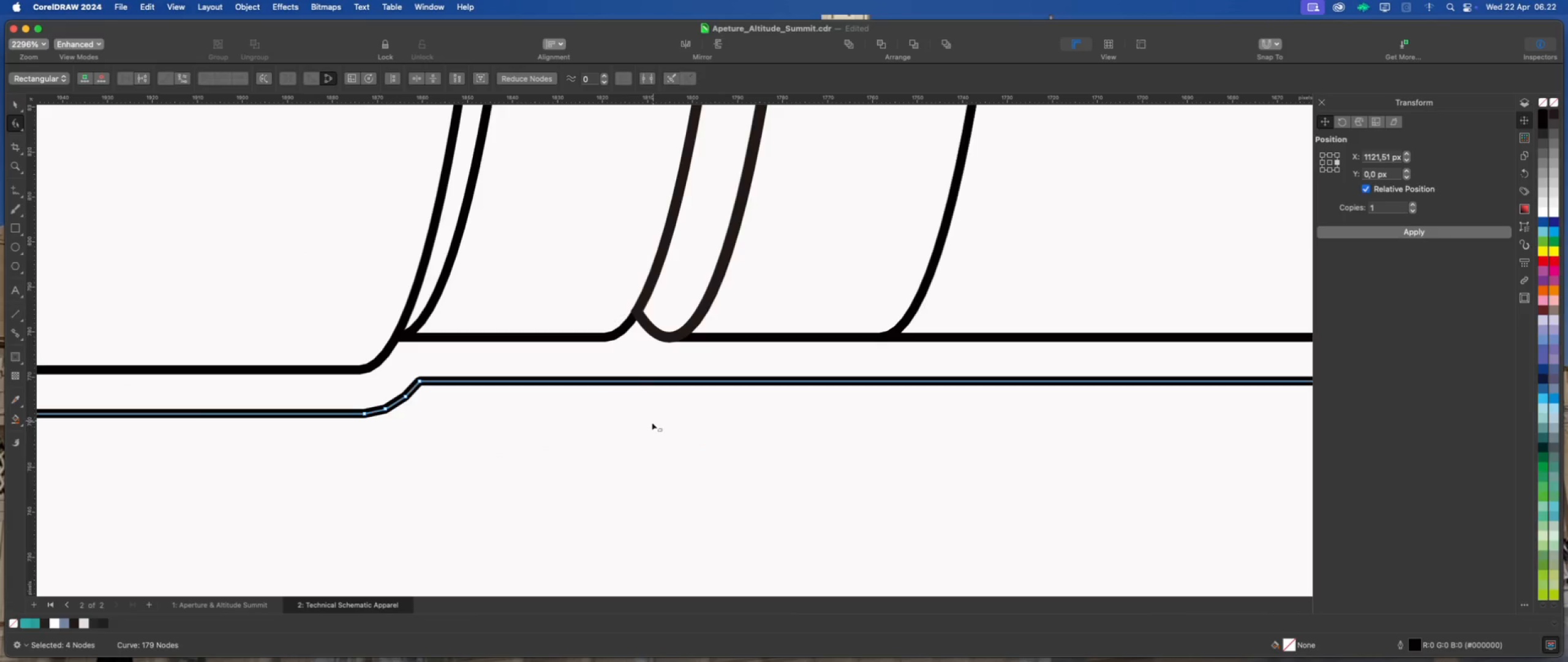 
scroll: coordinate [671, 393], scroll_direction: down, amount: 18.0
 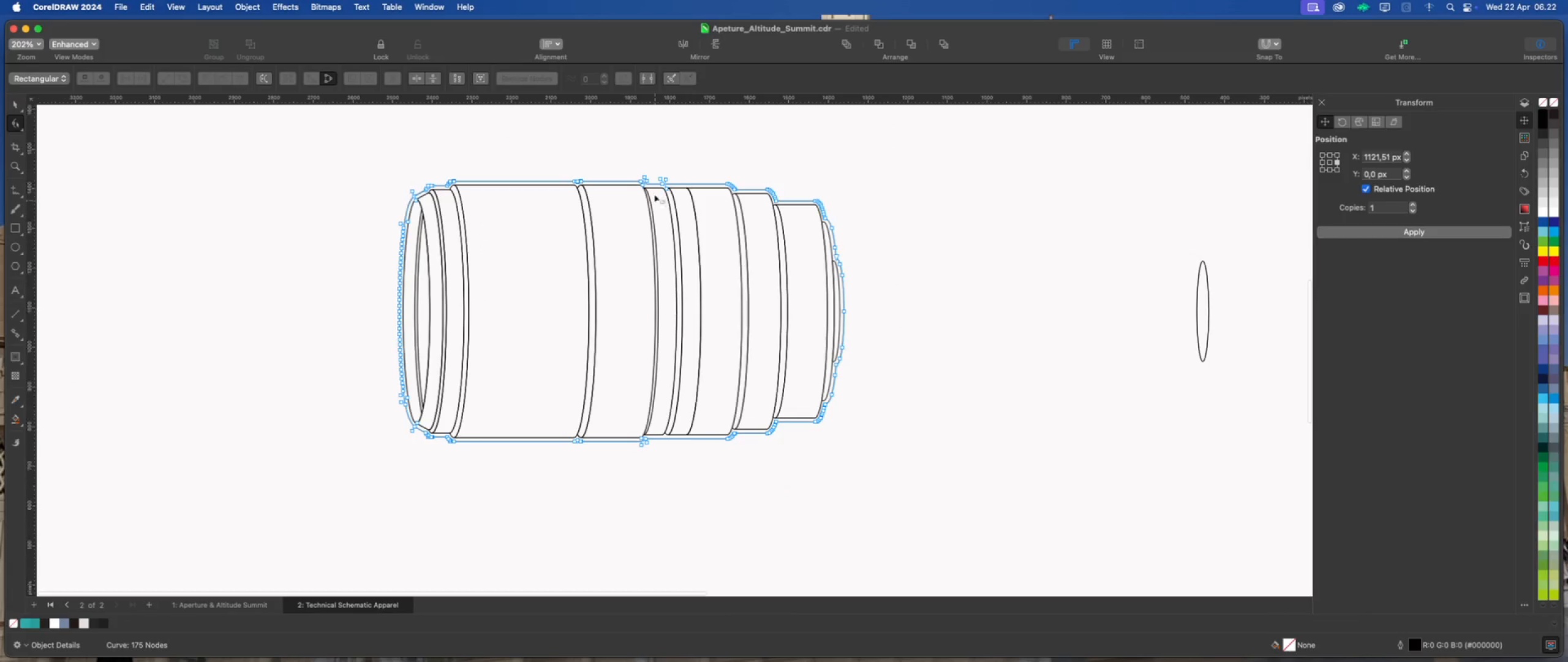 
scroll: coordinate [670, 195], scroll_direction: up, amount: 14.0
 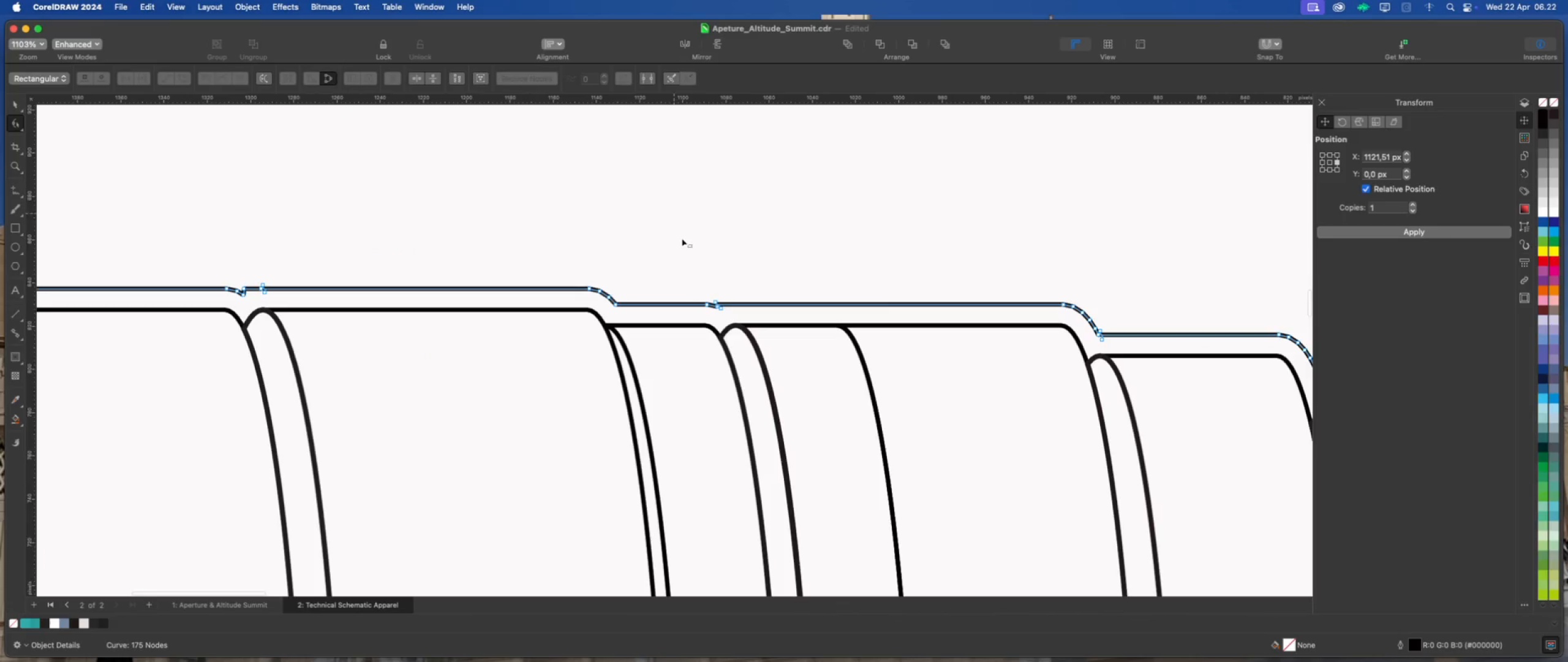 
left_click_drag(start_coordinate=[682, 241], to_coordinate=[747, 336])
 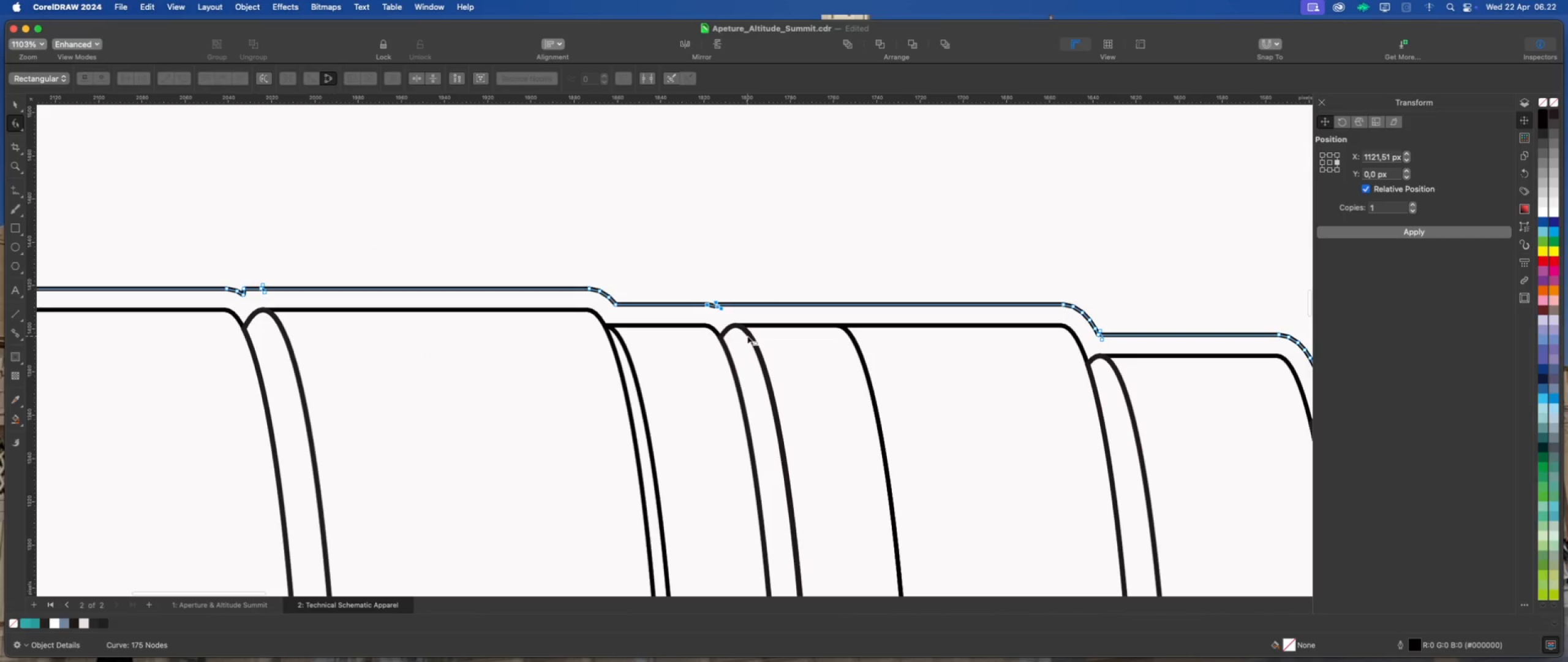 
key(Delete)
 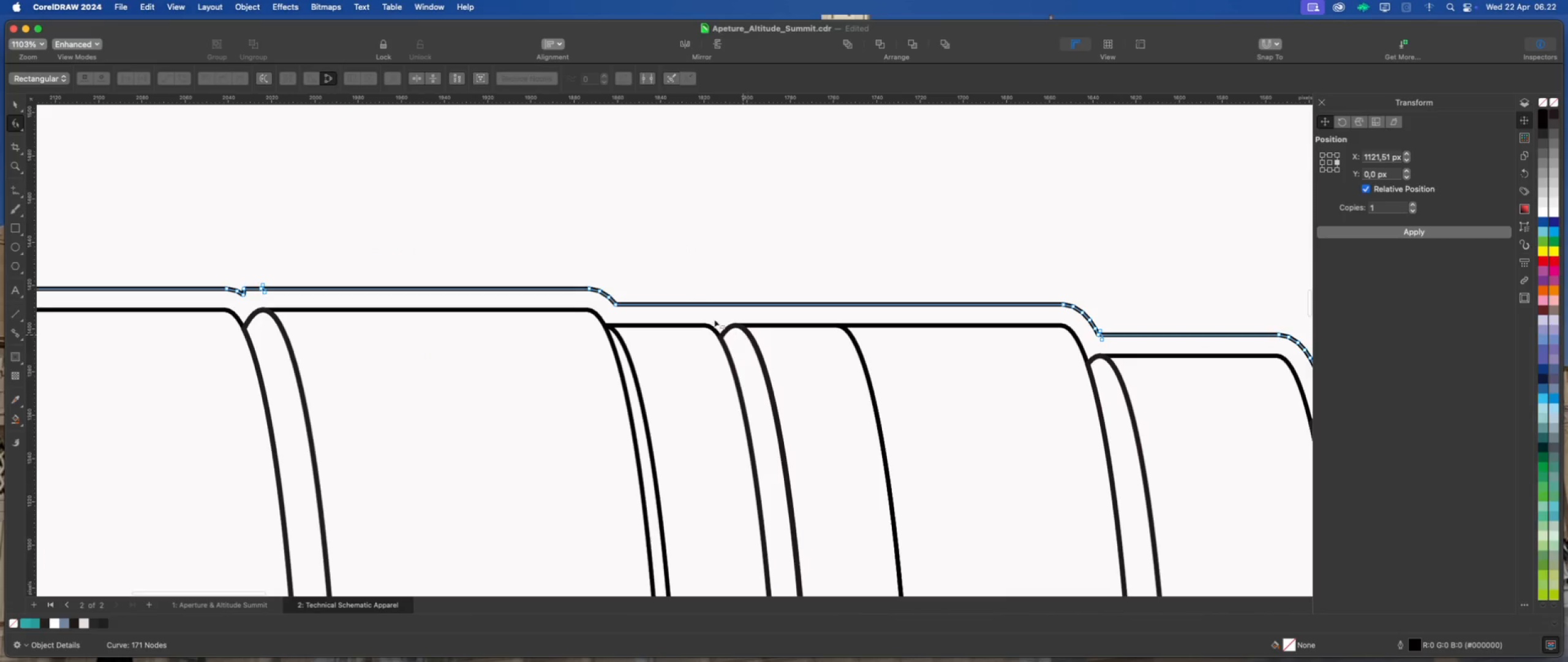 
scroll: coordinate [708, 314], scroll_direction: down, amount: 5.0
 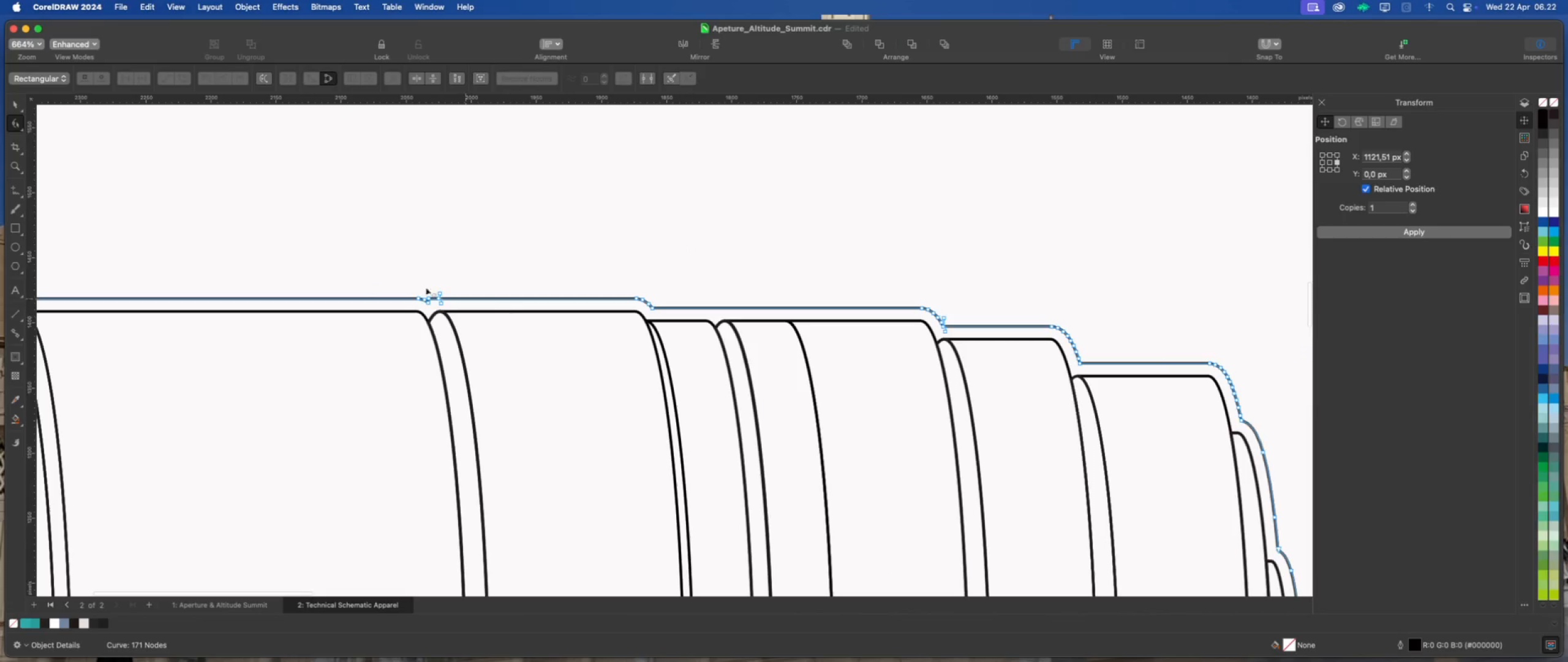 
left_click_drag(start_coordinate=[360, 255], to_coordinate=[480, 338])
 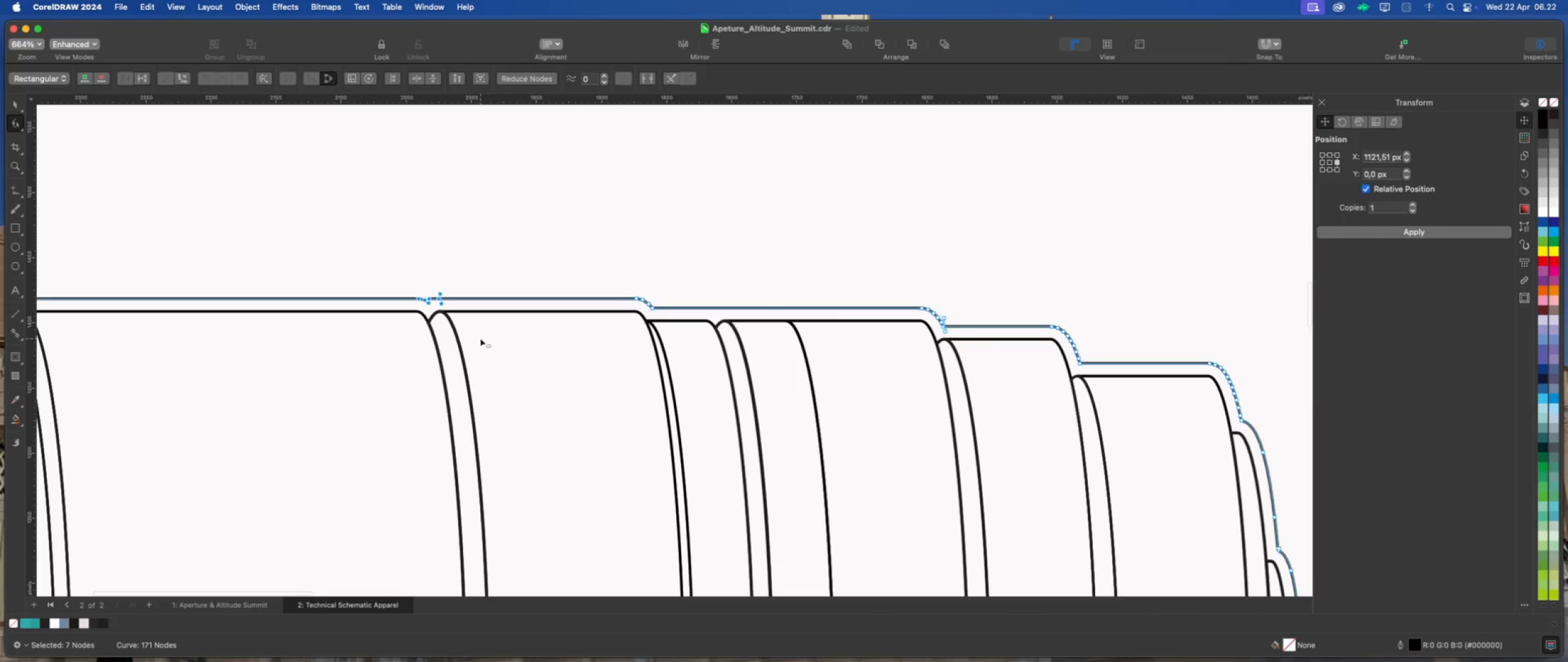 
key(Delete)
 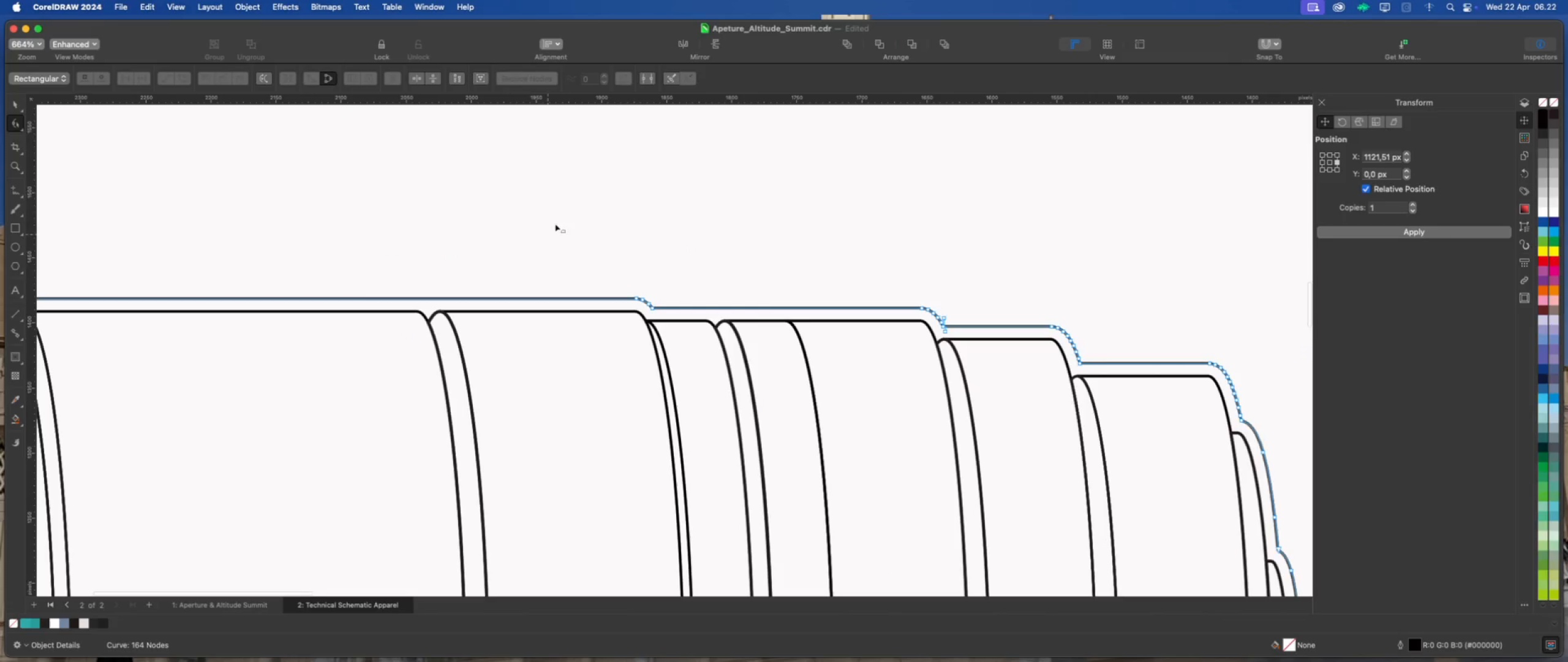 
scroll: coordinate [565, 209], scroll_direction: down, amount: 10.0
 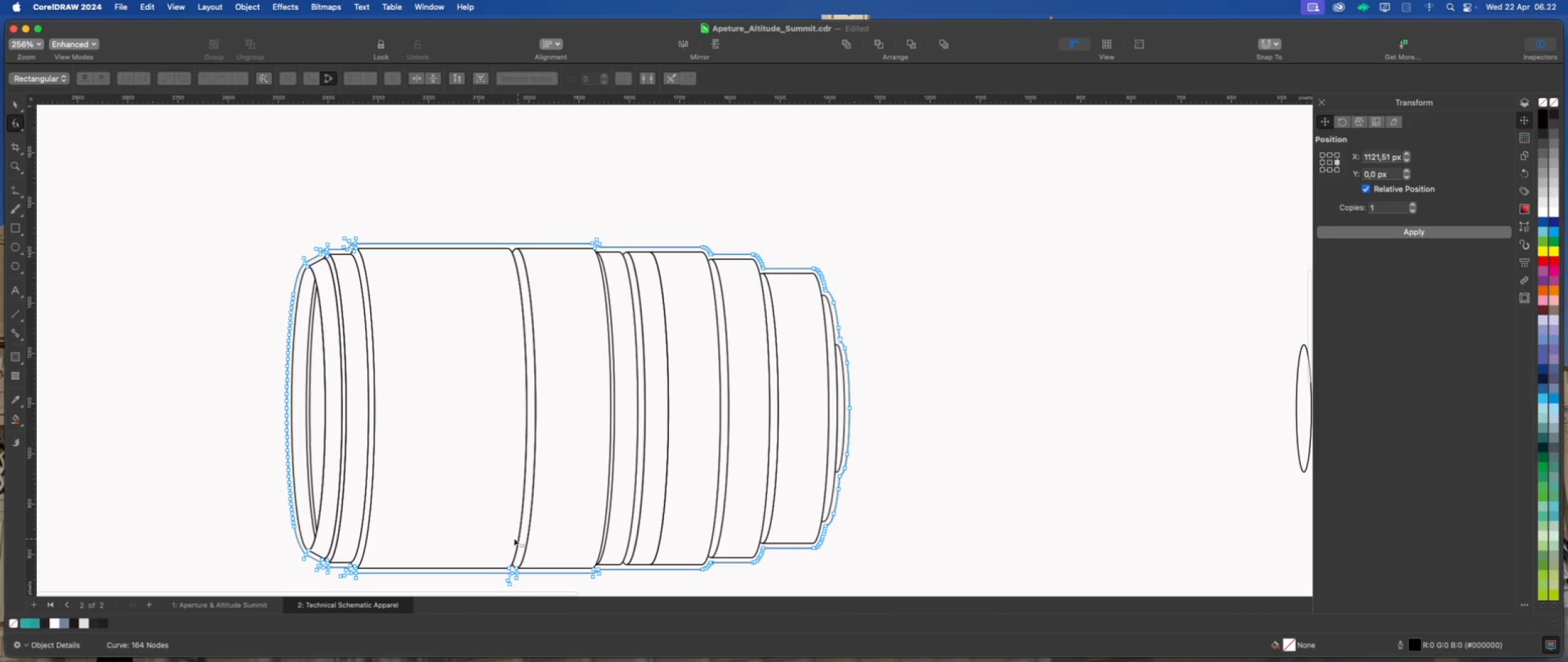 
left_click_drag(start_coordinate=[480, 538], to_coordinate=[538, 595])
 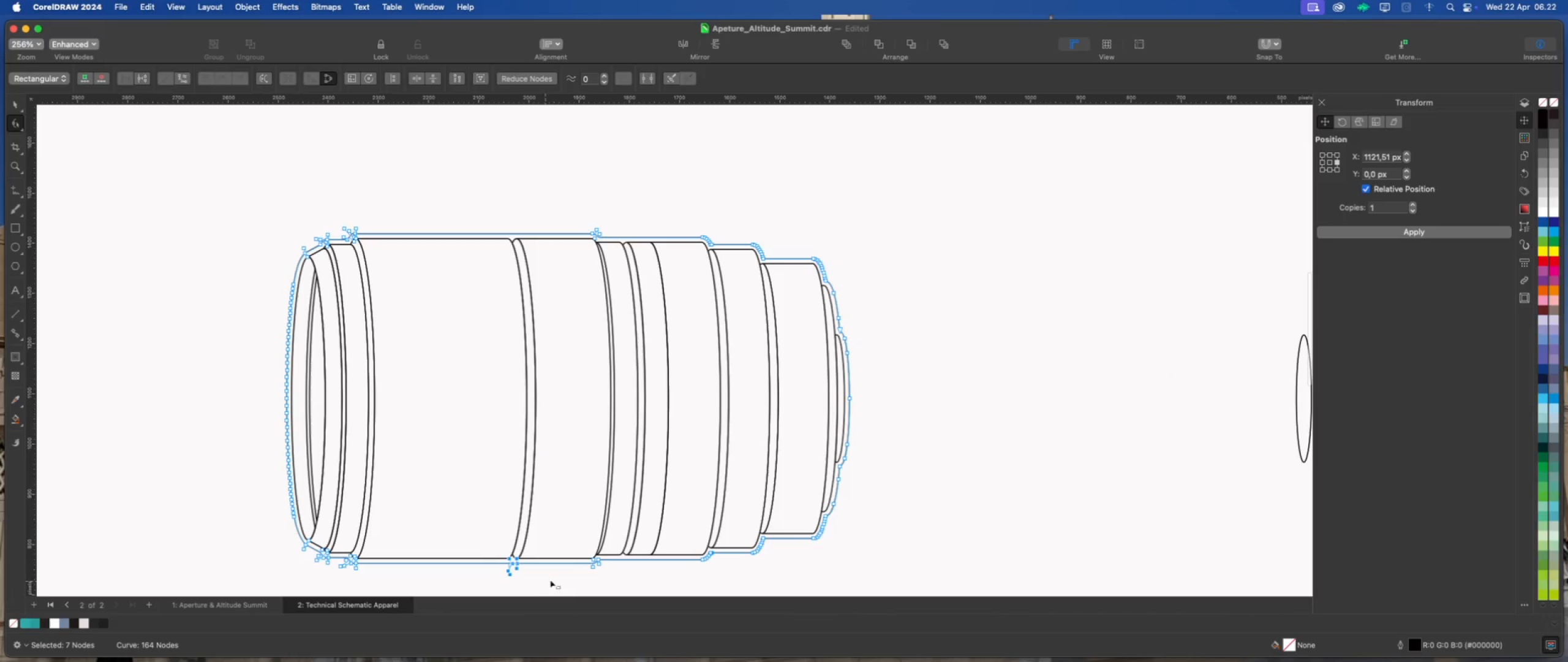 
key(Delete)
 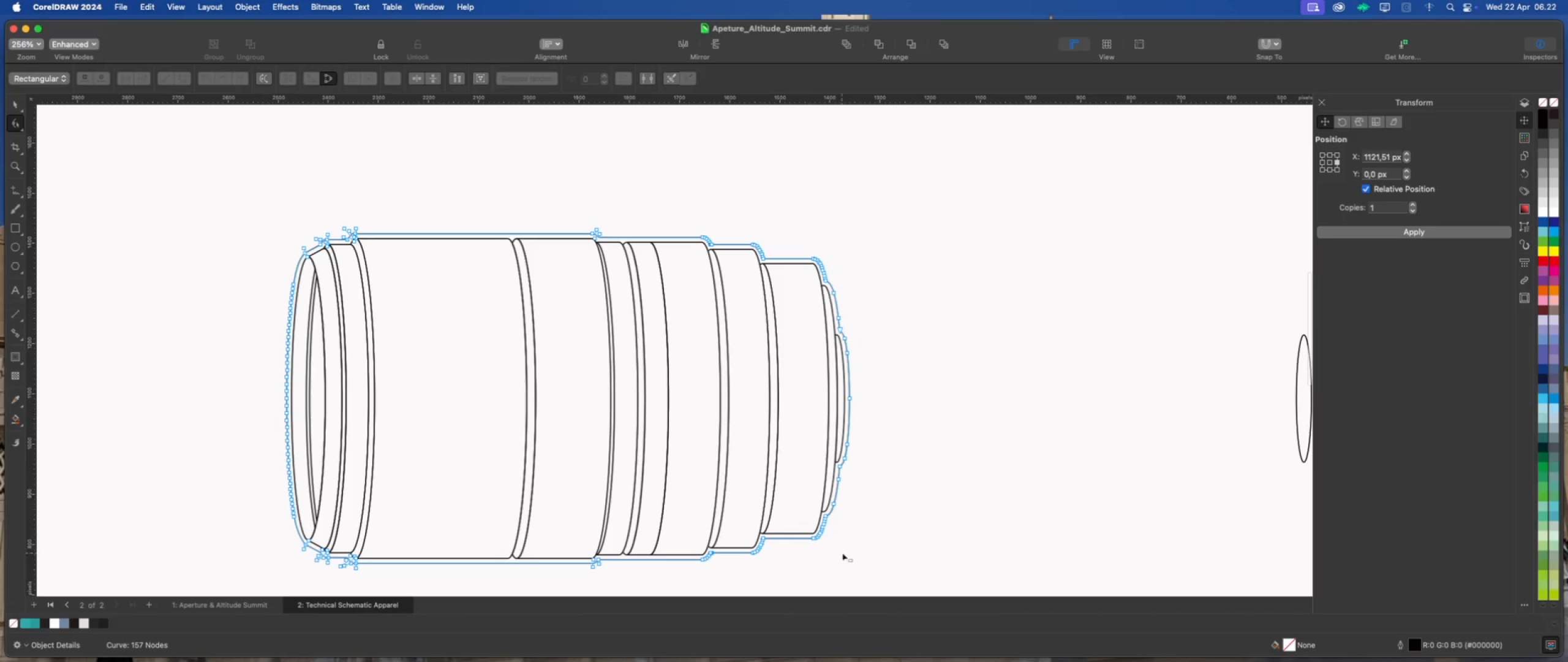 
scroll: coordinate [843, 547], scroll_direction: up, amount: 2.0
 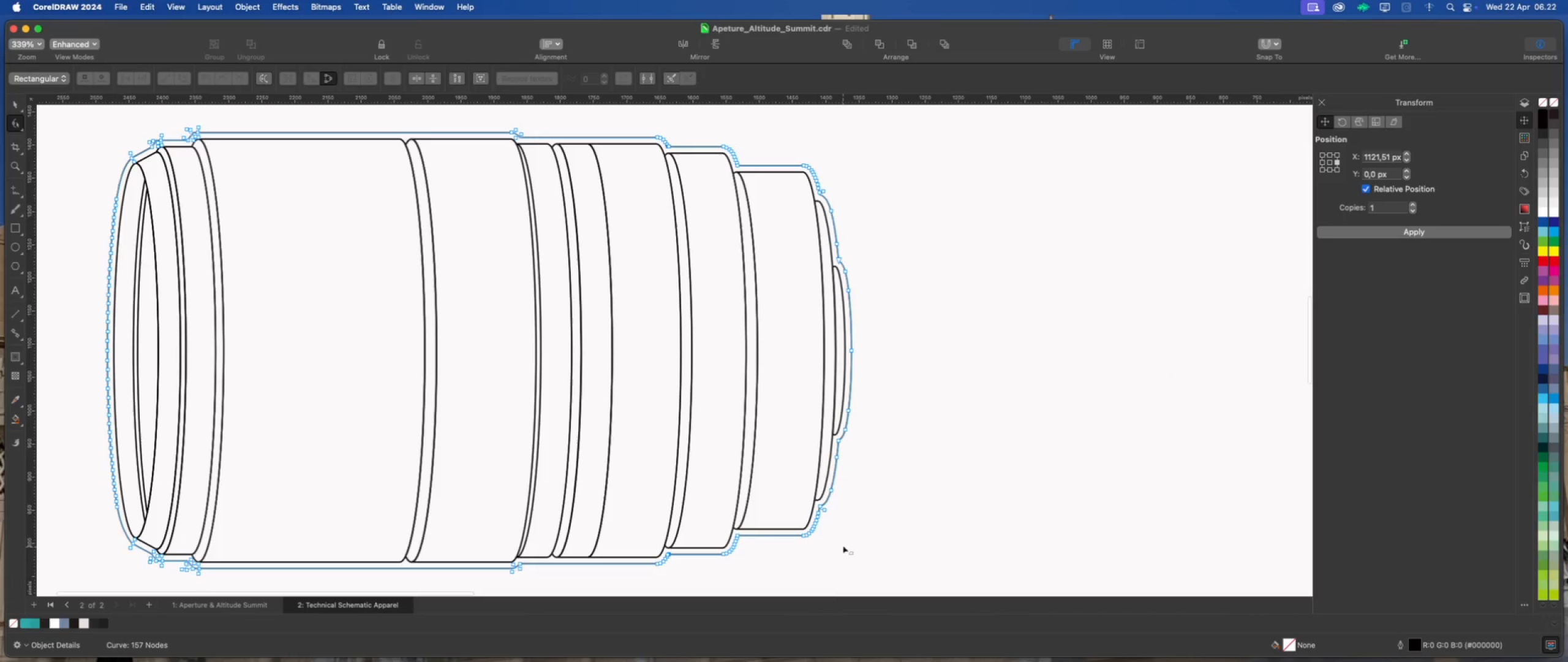 
scroll: coordinate [839, 537], scroll_direction: down, amount: 2.0
 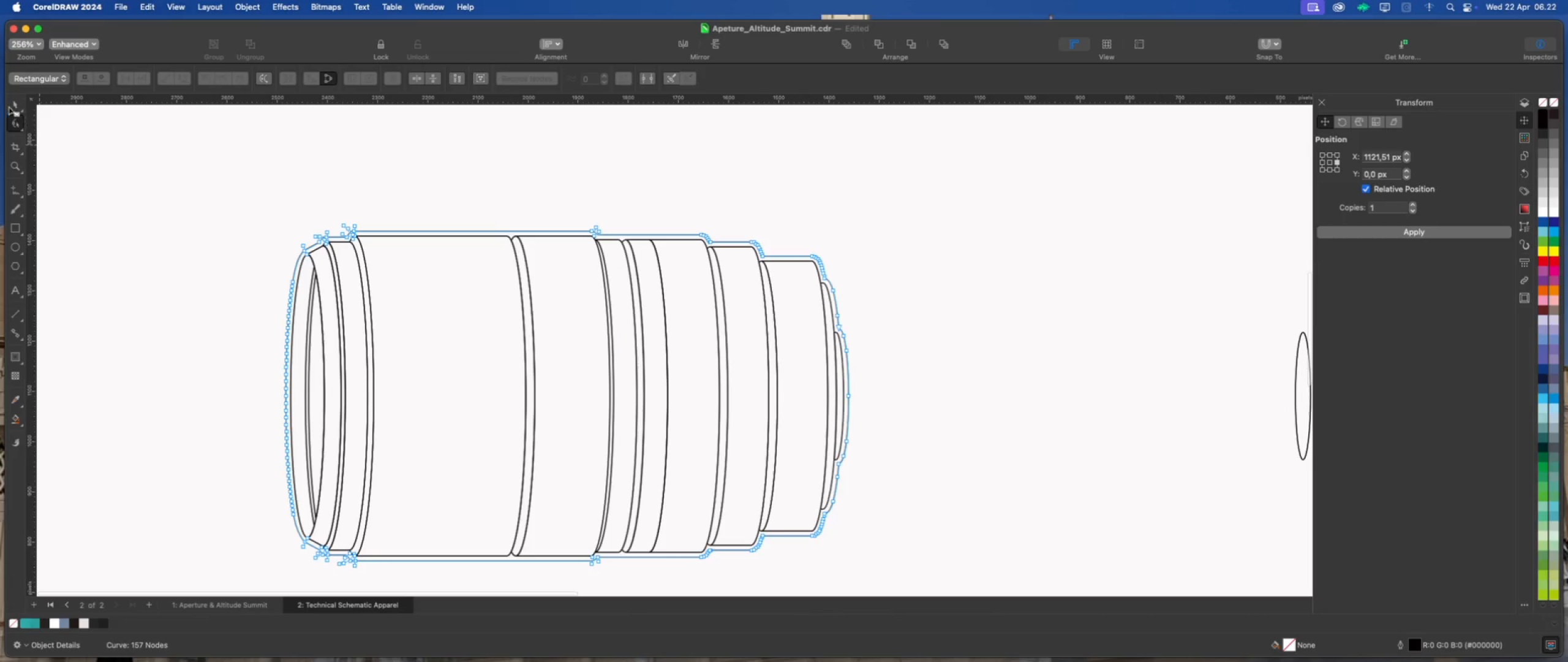 
left_click([10, 104])
 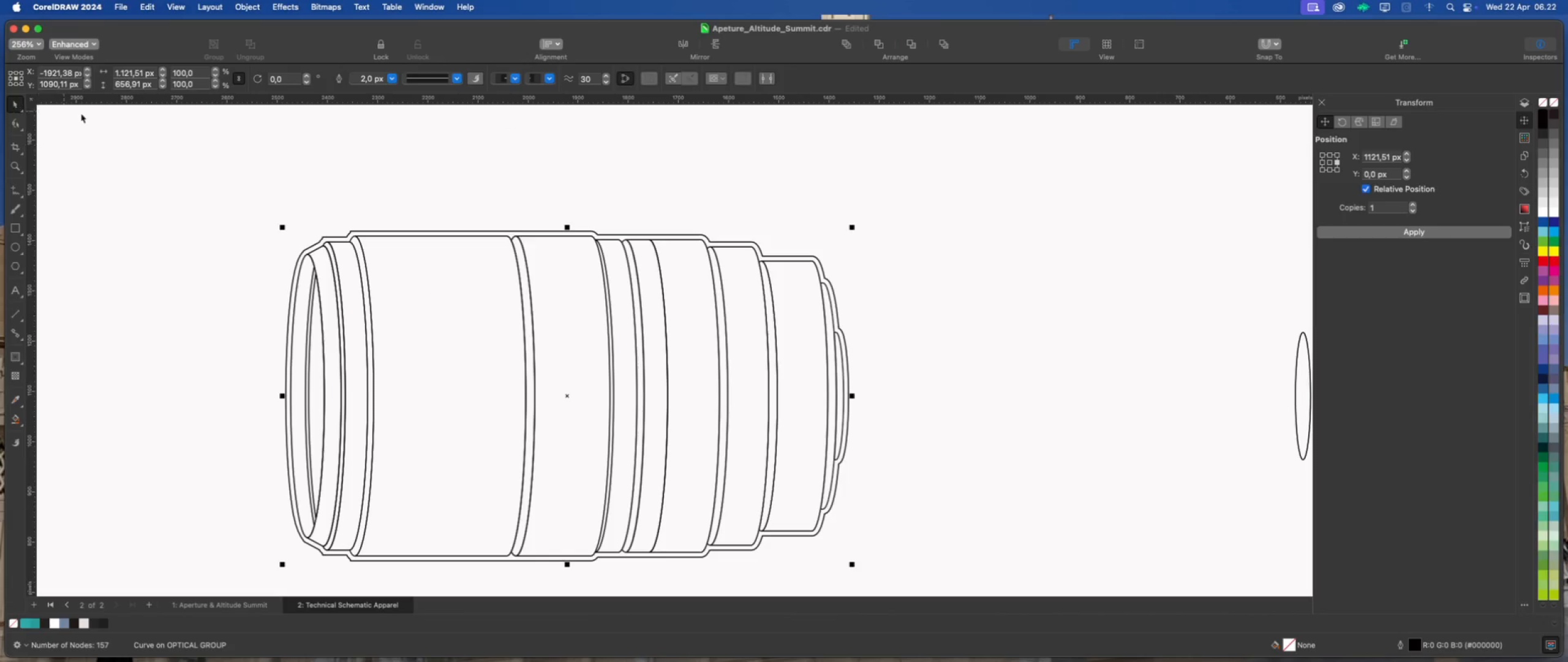 
left_click_drag(start_coordinate=[218, 119], to_coordinate=[223, 119])
 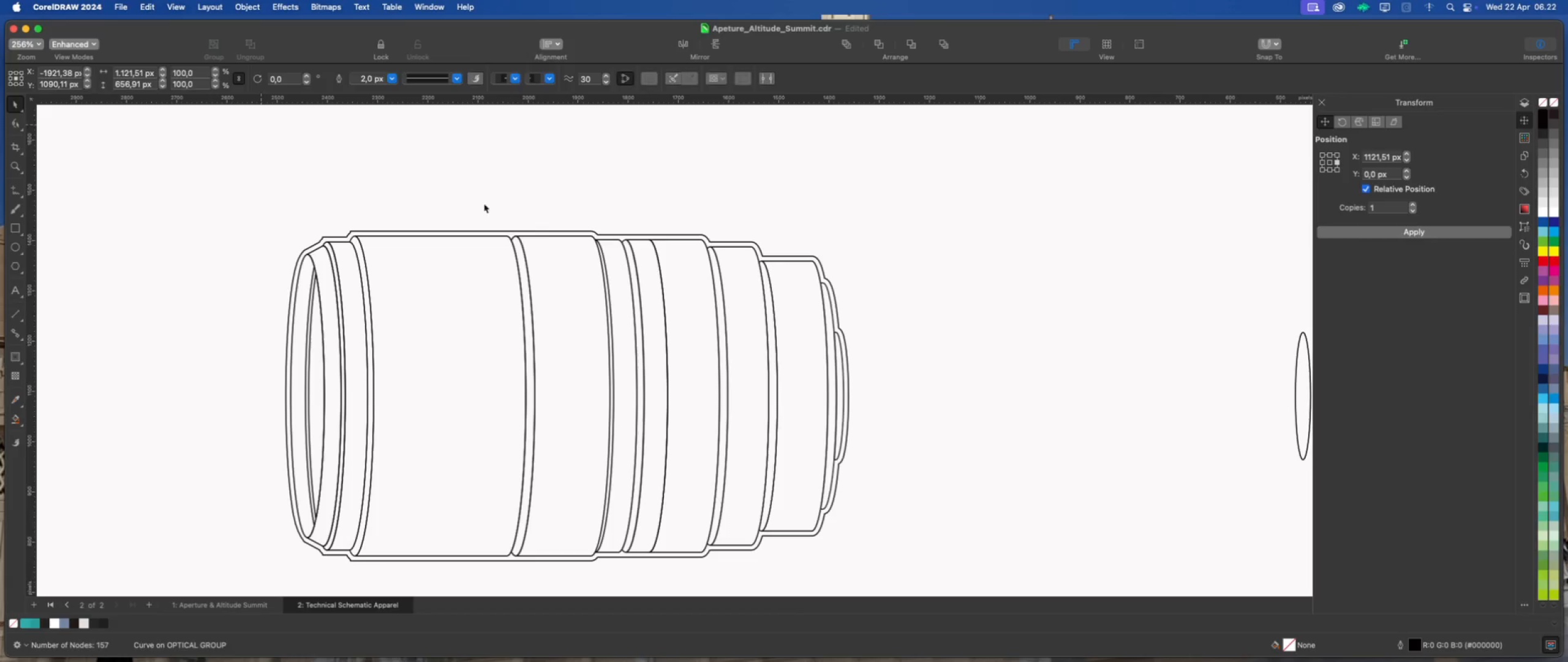 
scroll: coordinate [545, 229], scroll_direction: down, amount: 2.0
 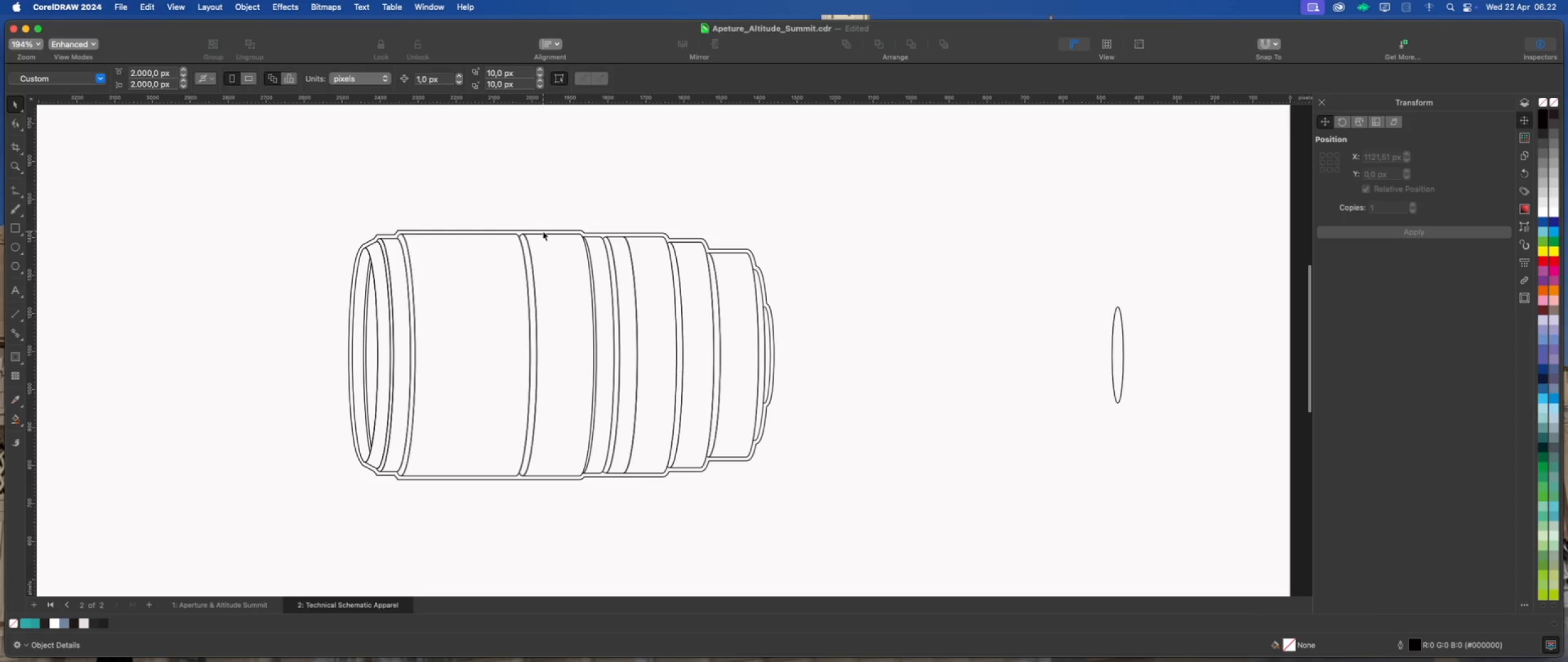 
left_click([543, 230])
 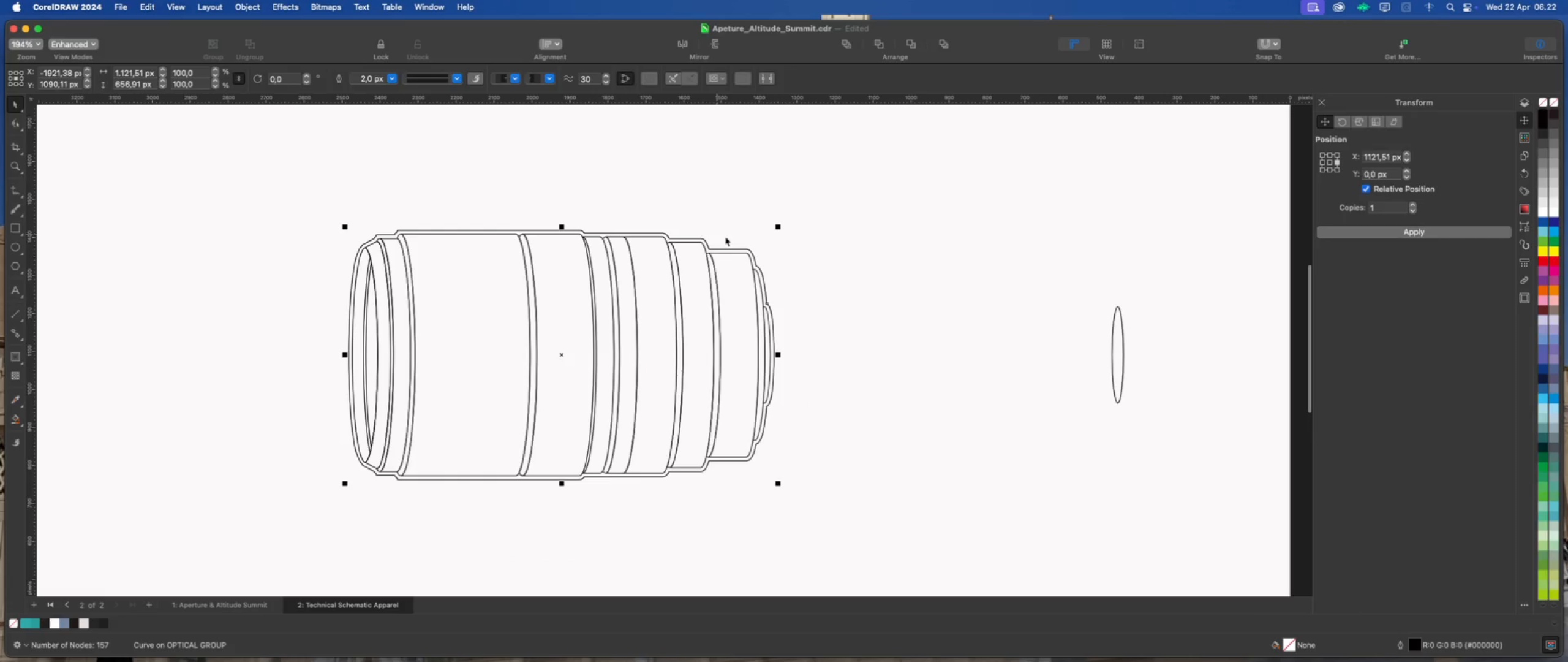 
scroll: coordinate [847, 292], scroll_direction: down, amount: 4.0
 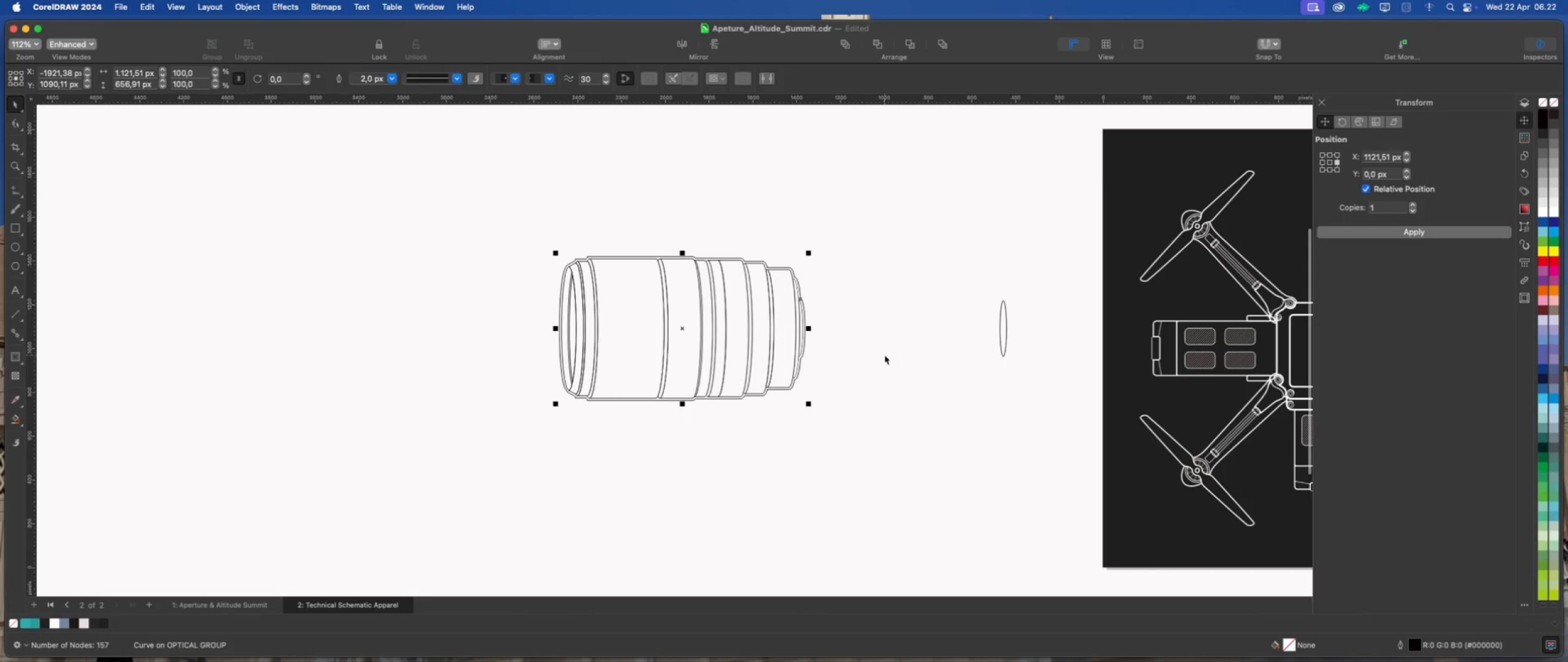 
left_click([884, 355])
 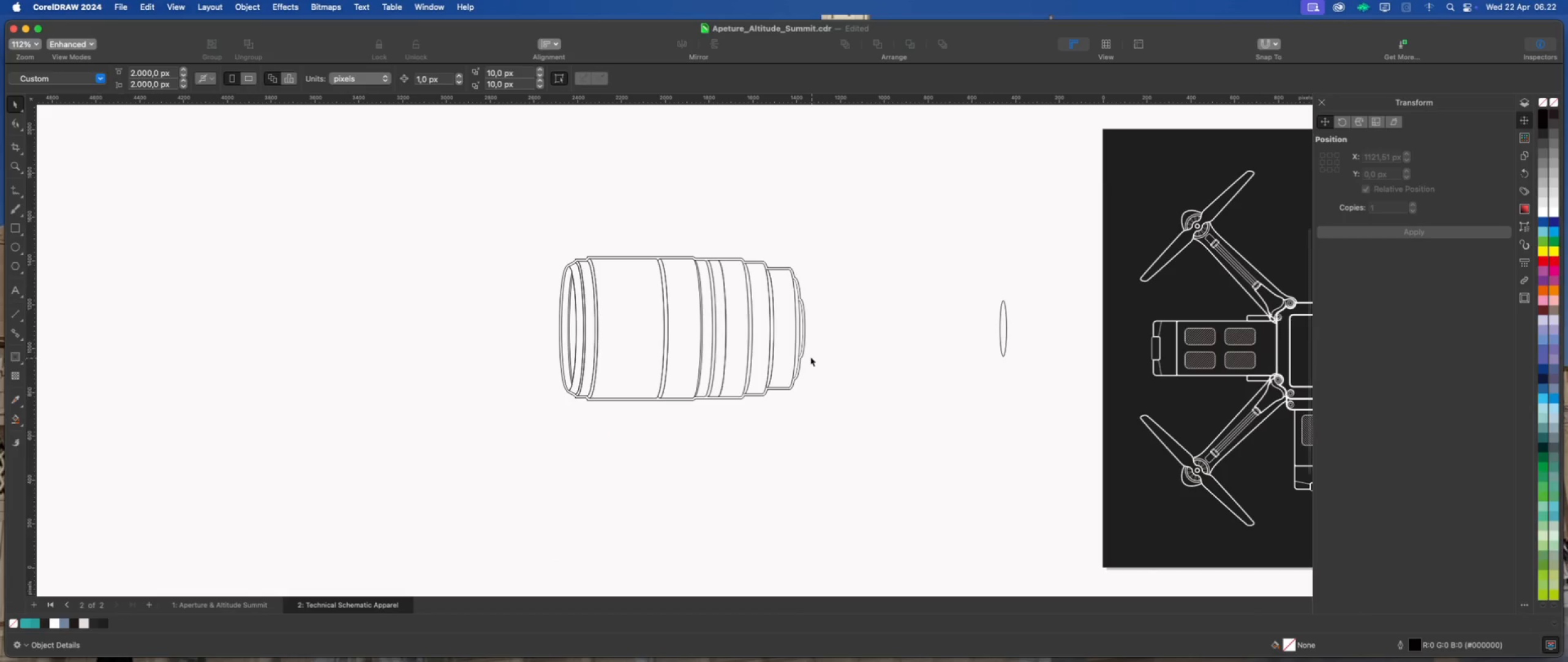 
scroll: coordinate [695, 224], scroll_direction: up, amount: 7.0
 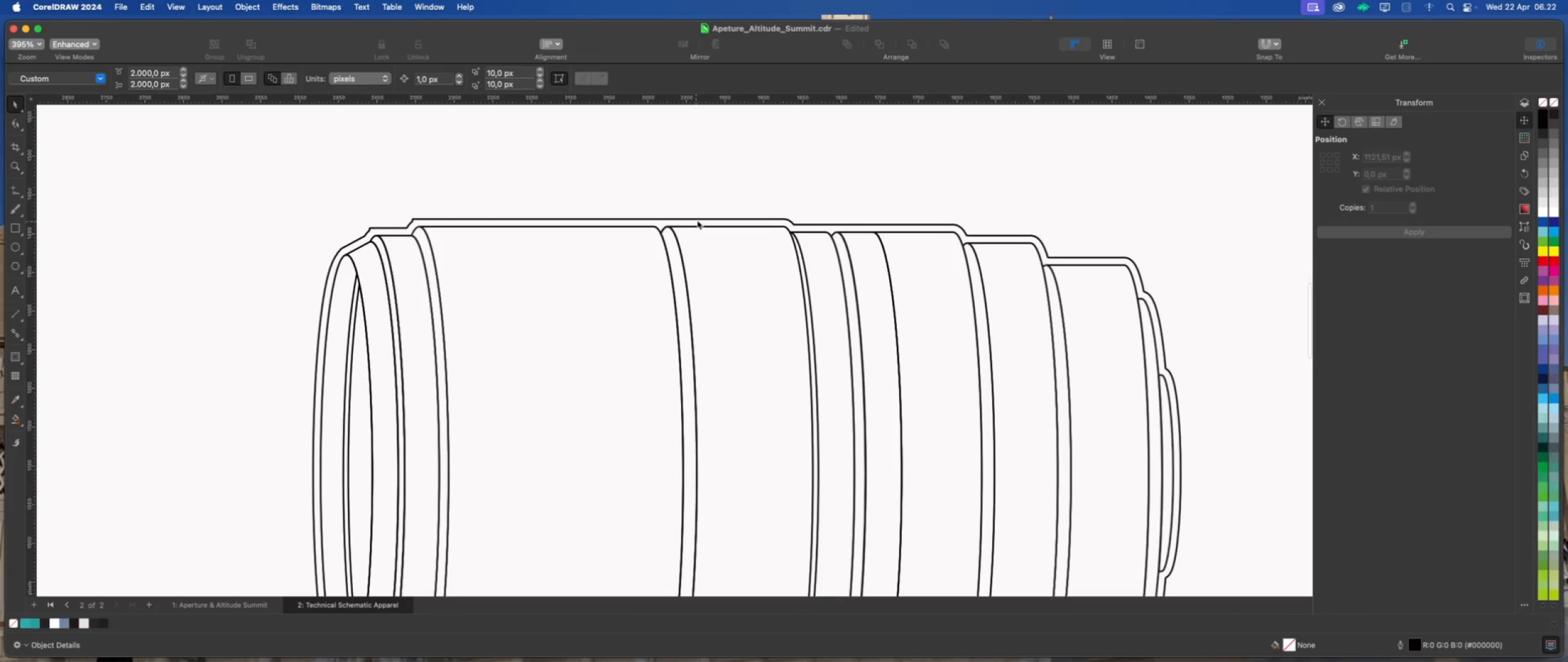 
left_click([698, 219])
 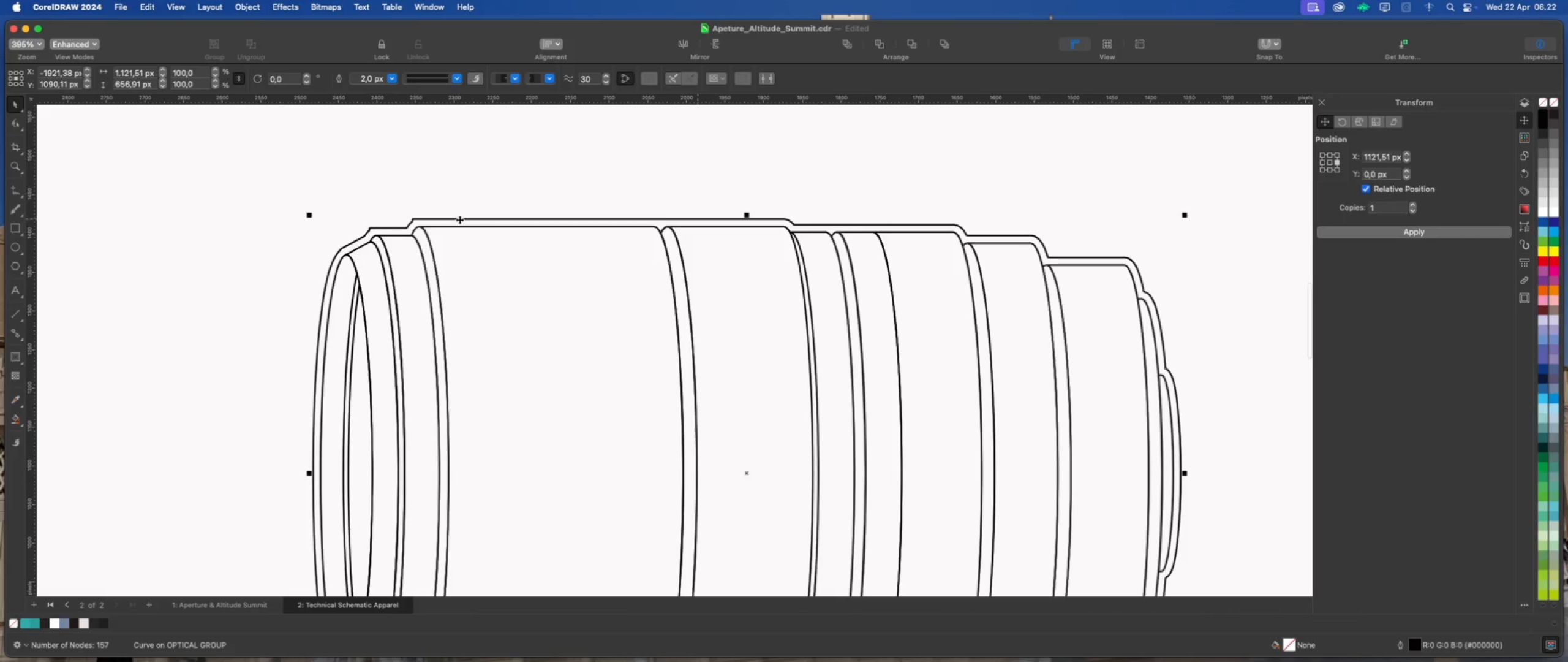 
scroll: coordinate [293, 223], scroll_direction: up, amount: 4.0
 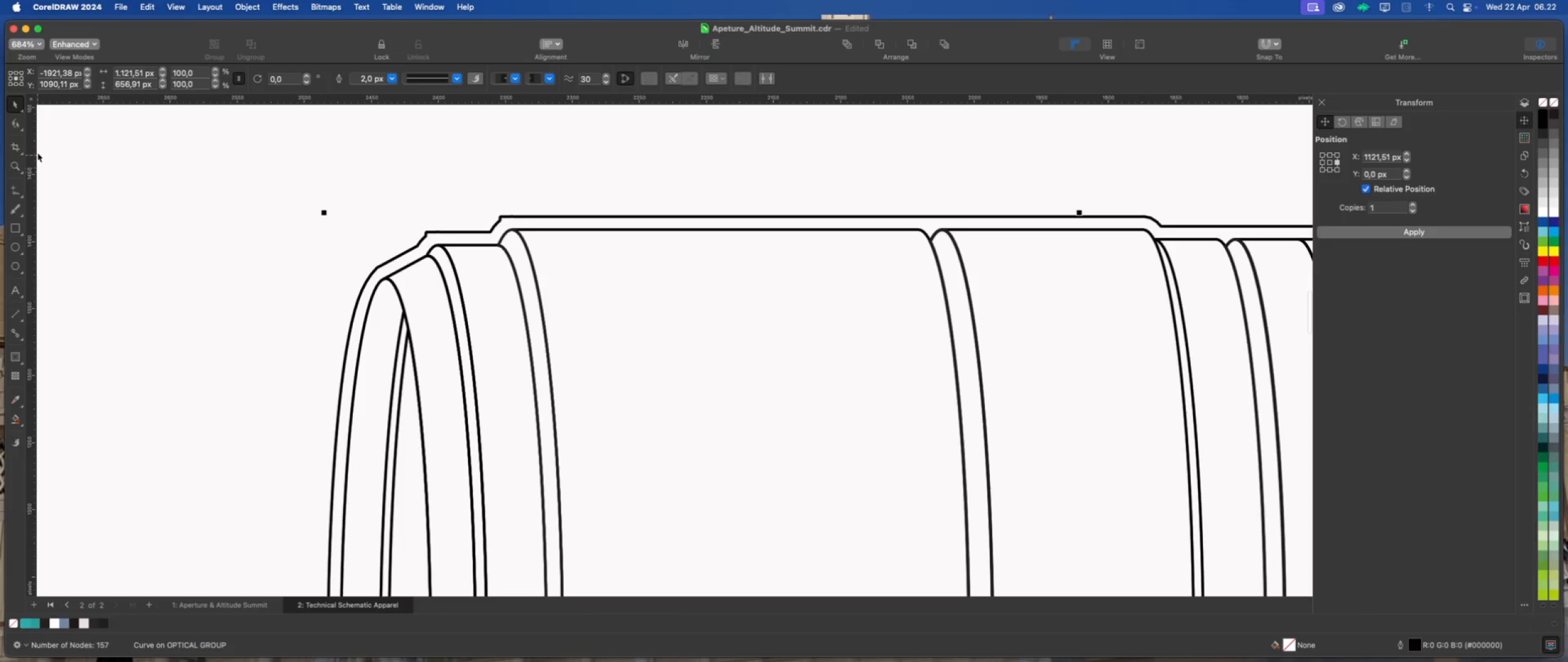 
left_click([13, 116])
 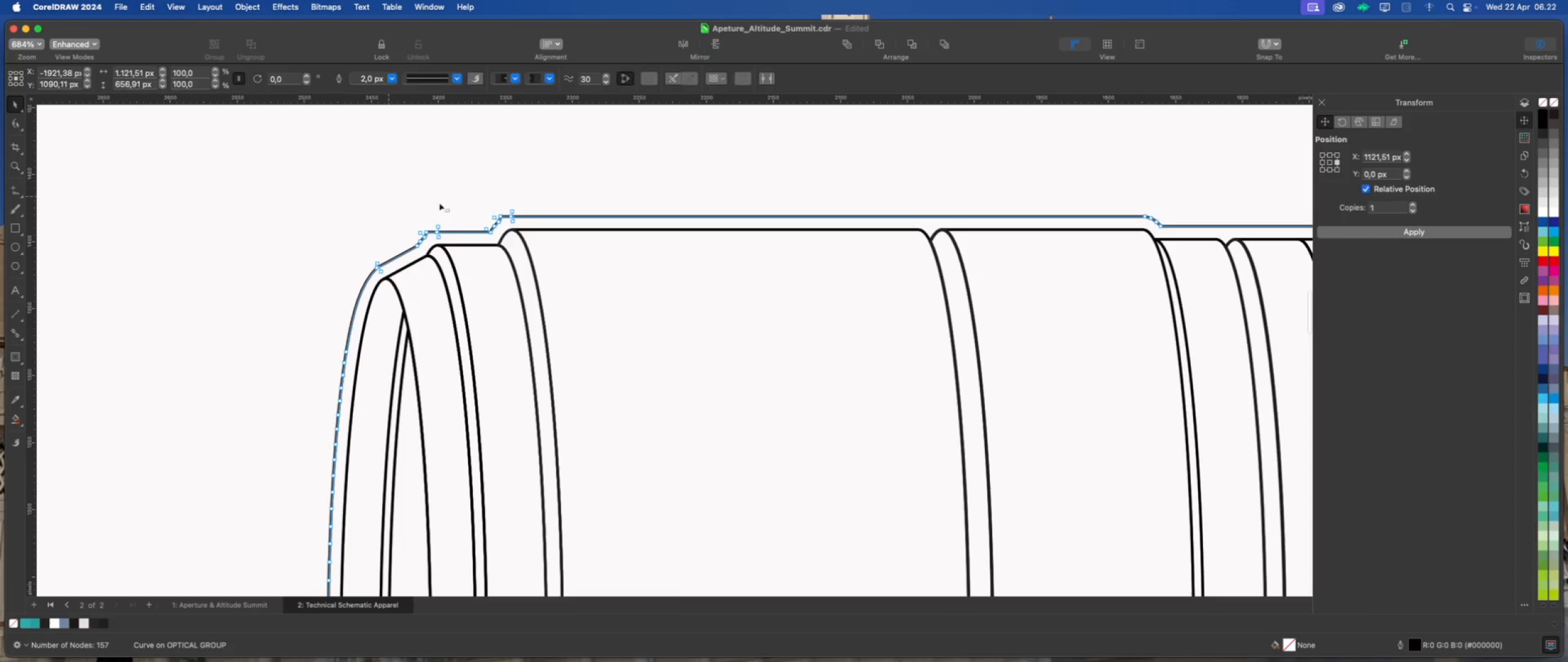 
scroll: coordinate [598, 275], scroll_direction: up, amount: 16.0
 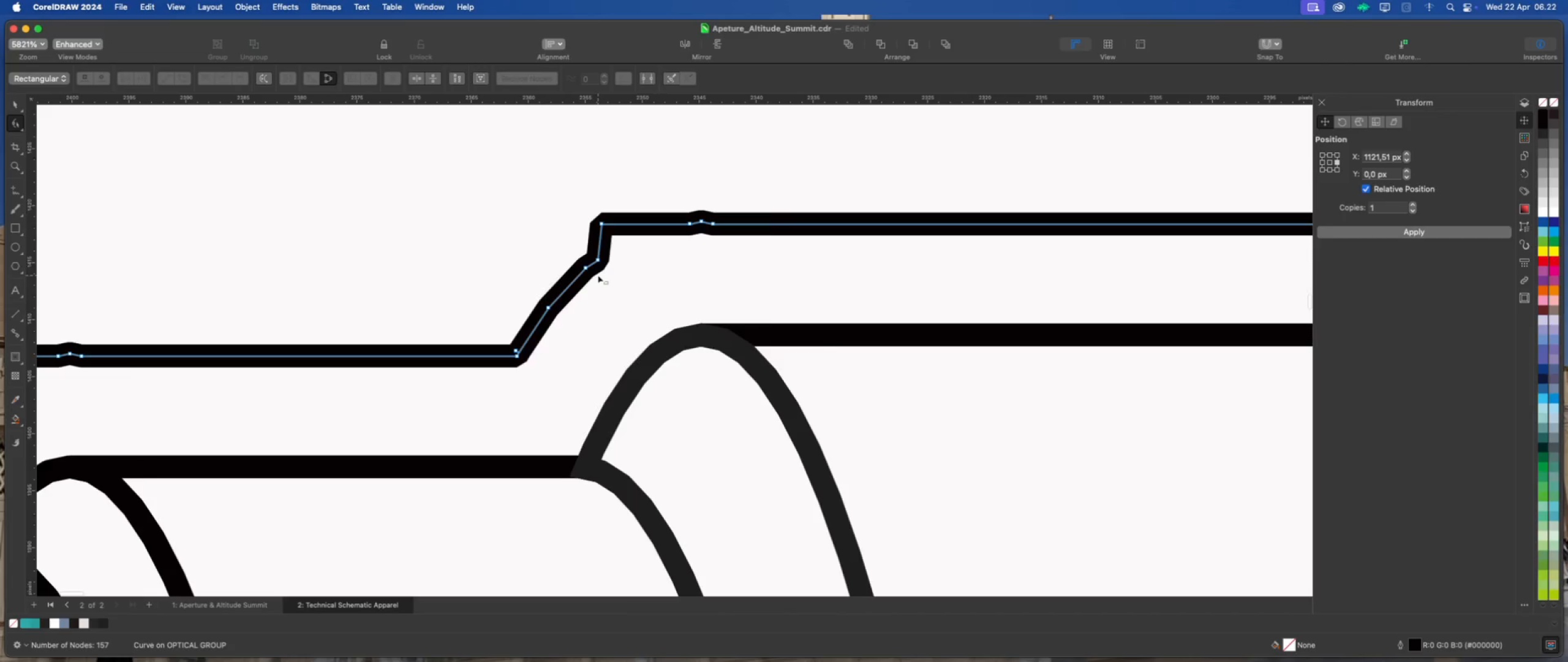 
scroll: coordinate [598, 275], scroll_direction: down, amount: 2.0
 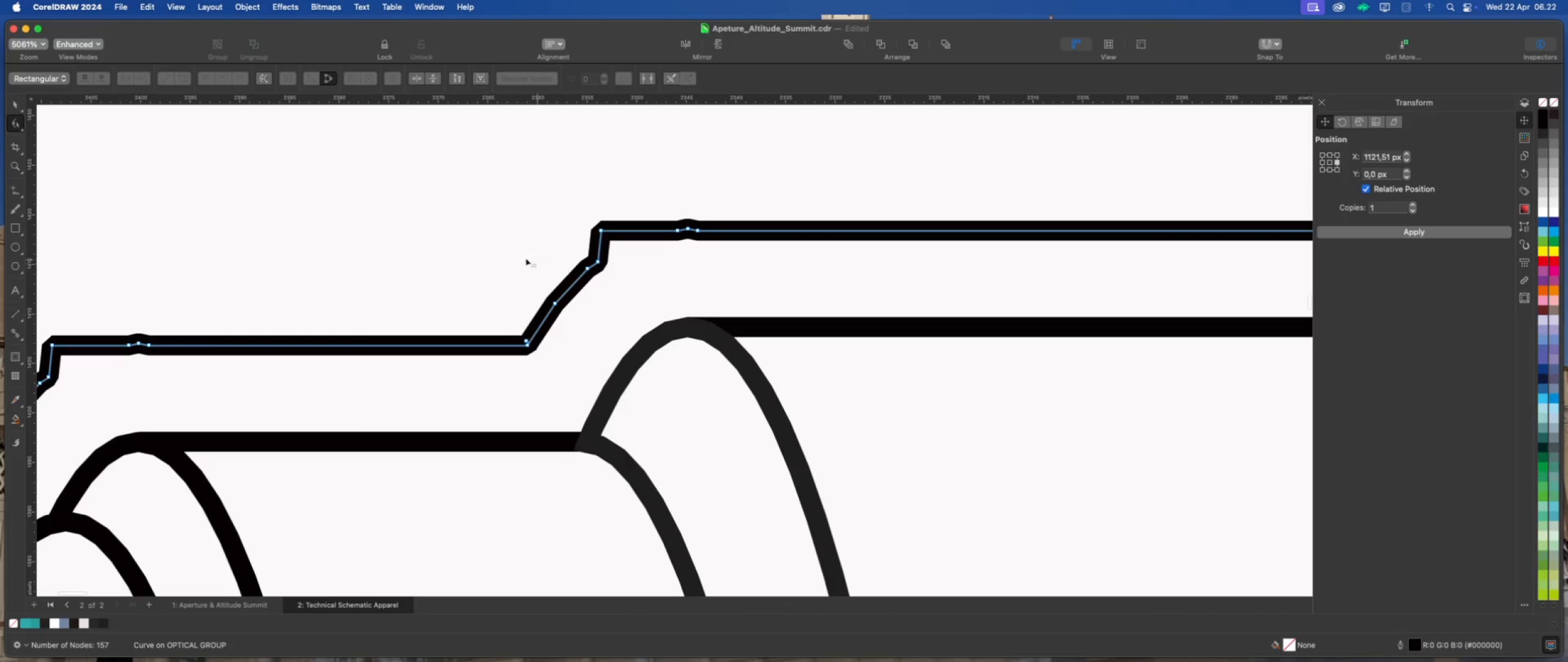 
left_click_drag(start_coordinate=[513, 255], to_coordinate=[623, 314])
 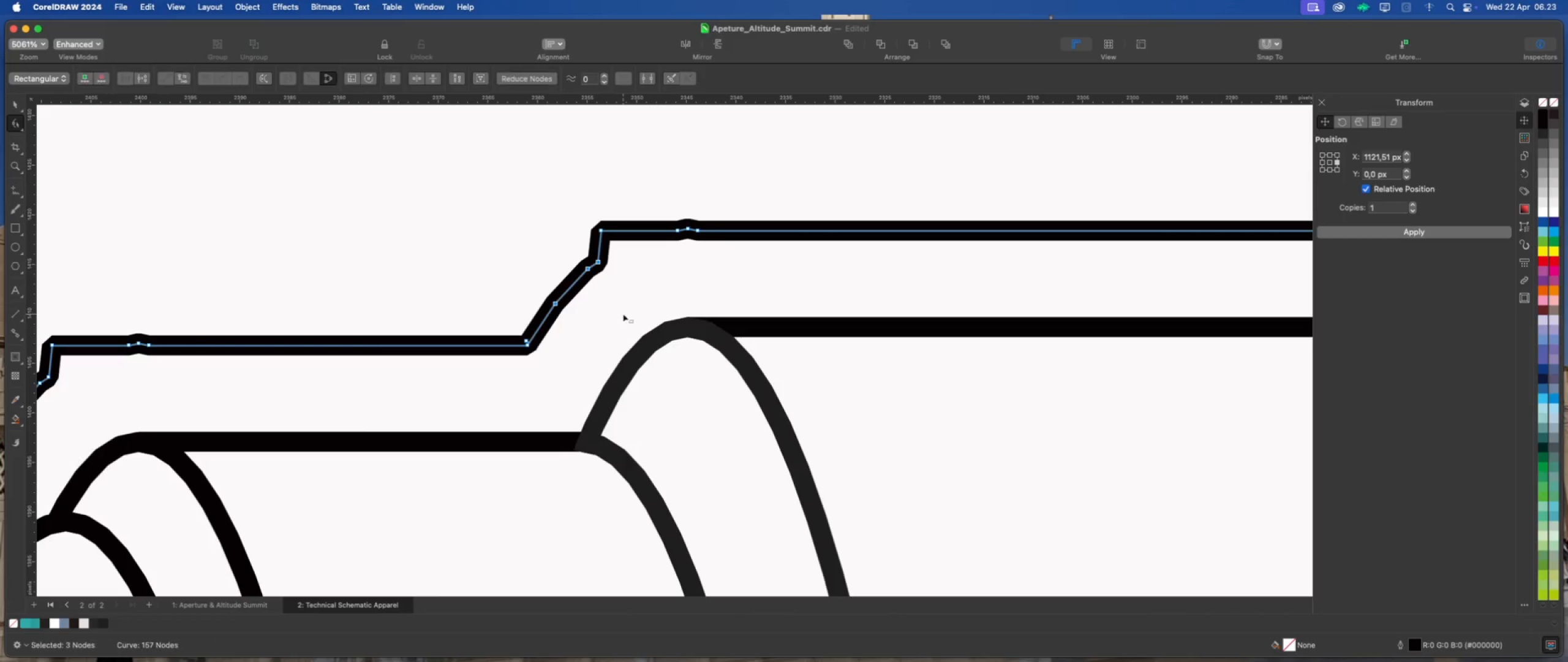 
key(Delete)
 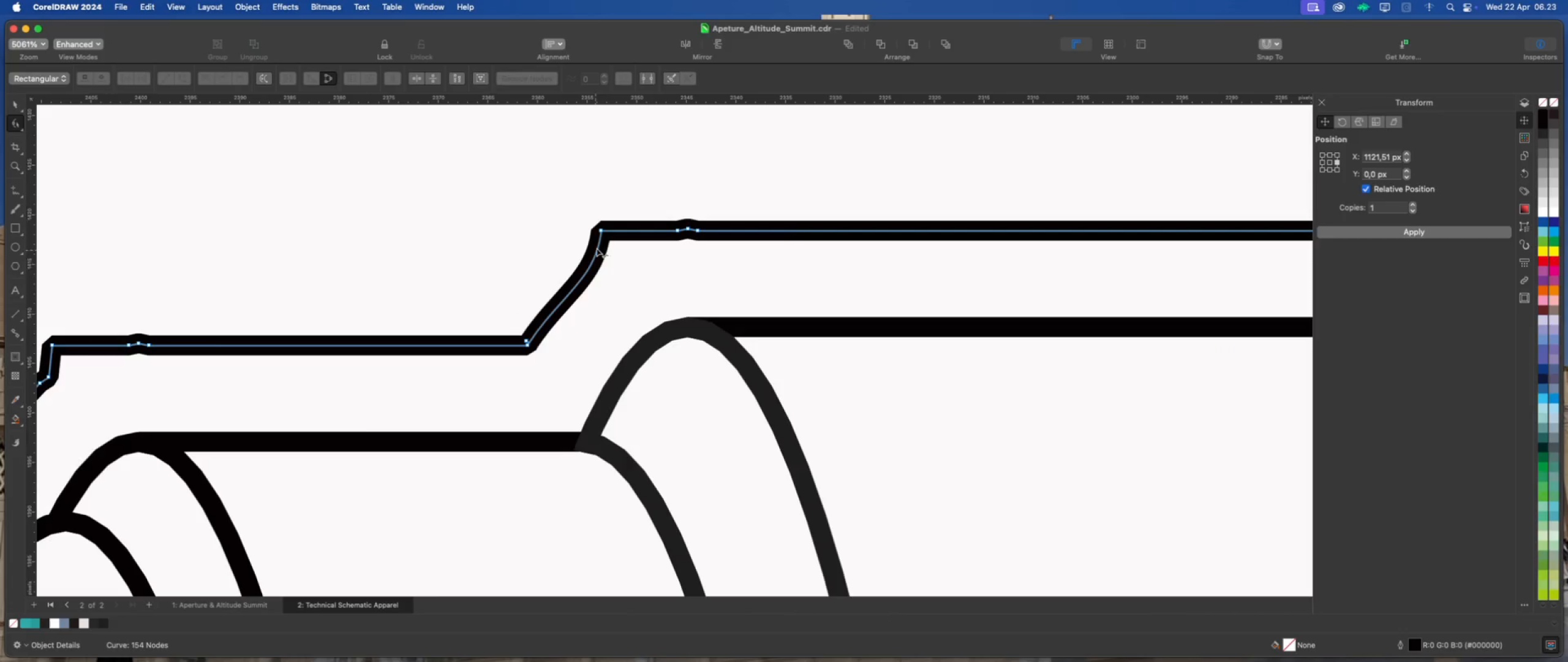 
left_click([601, 232])
 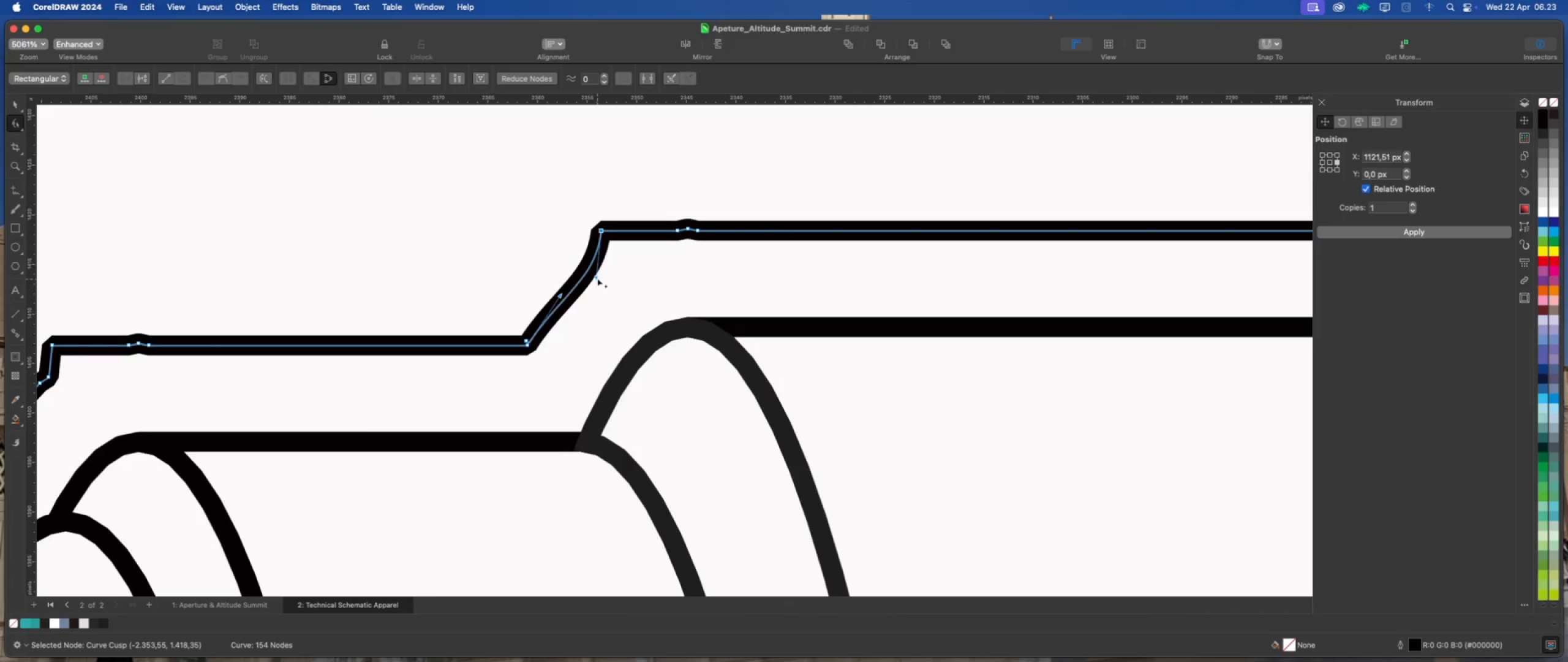 
left_click_drag(start_coordinate=[596, 277], to_coordinate=[565, 259])
 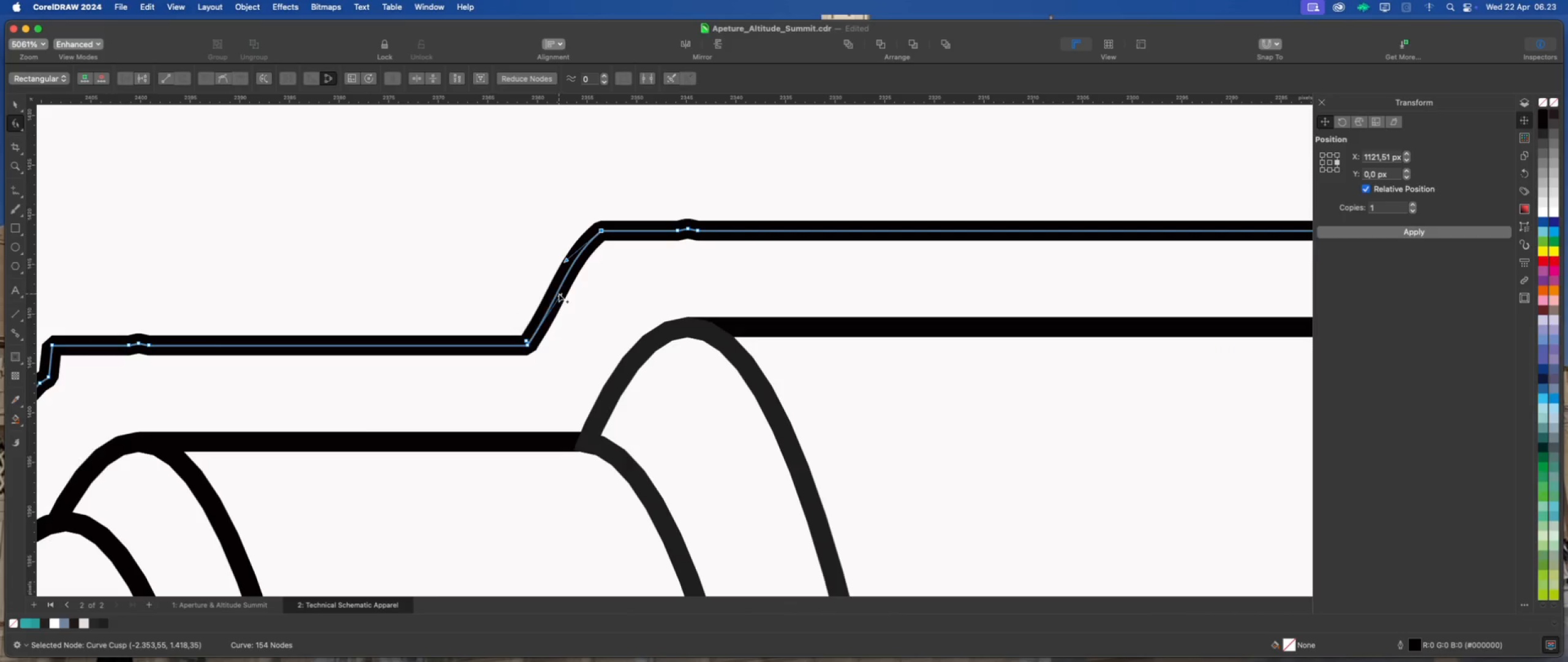 
left_click_drag(start_coordinate=[559, 294], to_coordinate=[539, 297])
 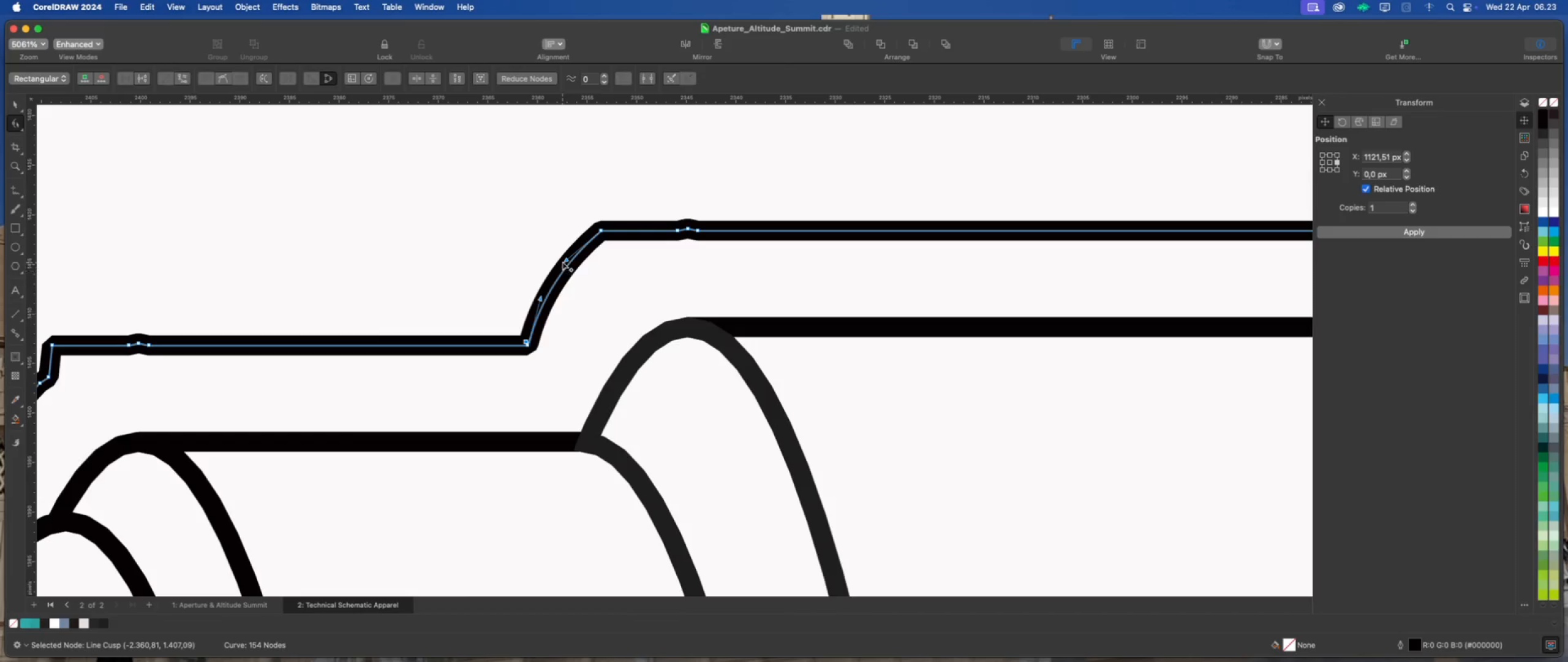 
left_click_drag(start_coordinate=[564, 258], to_coordinate=[564, 251])
 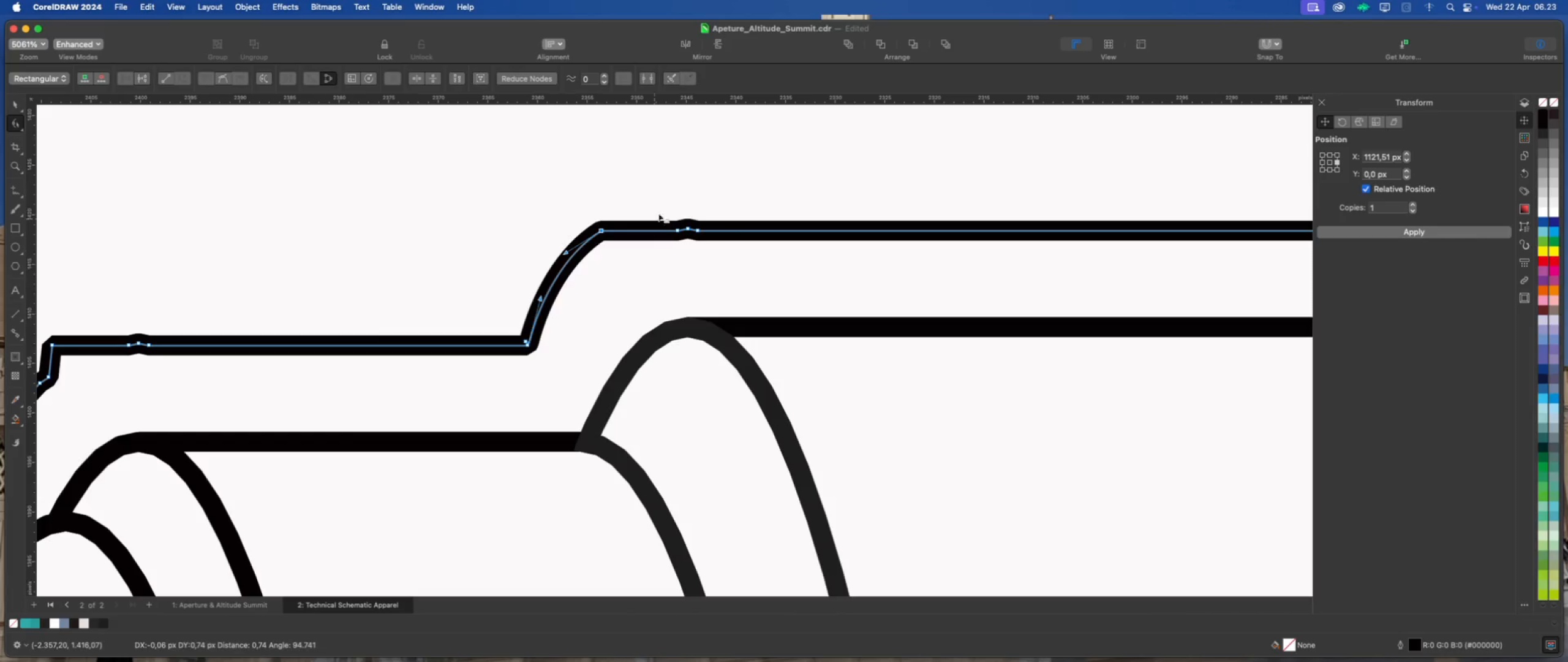 
left_click_drag(start_coordinate=[669, 198], to_coordinate=[733, 274])
 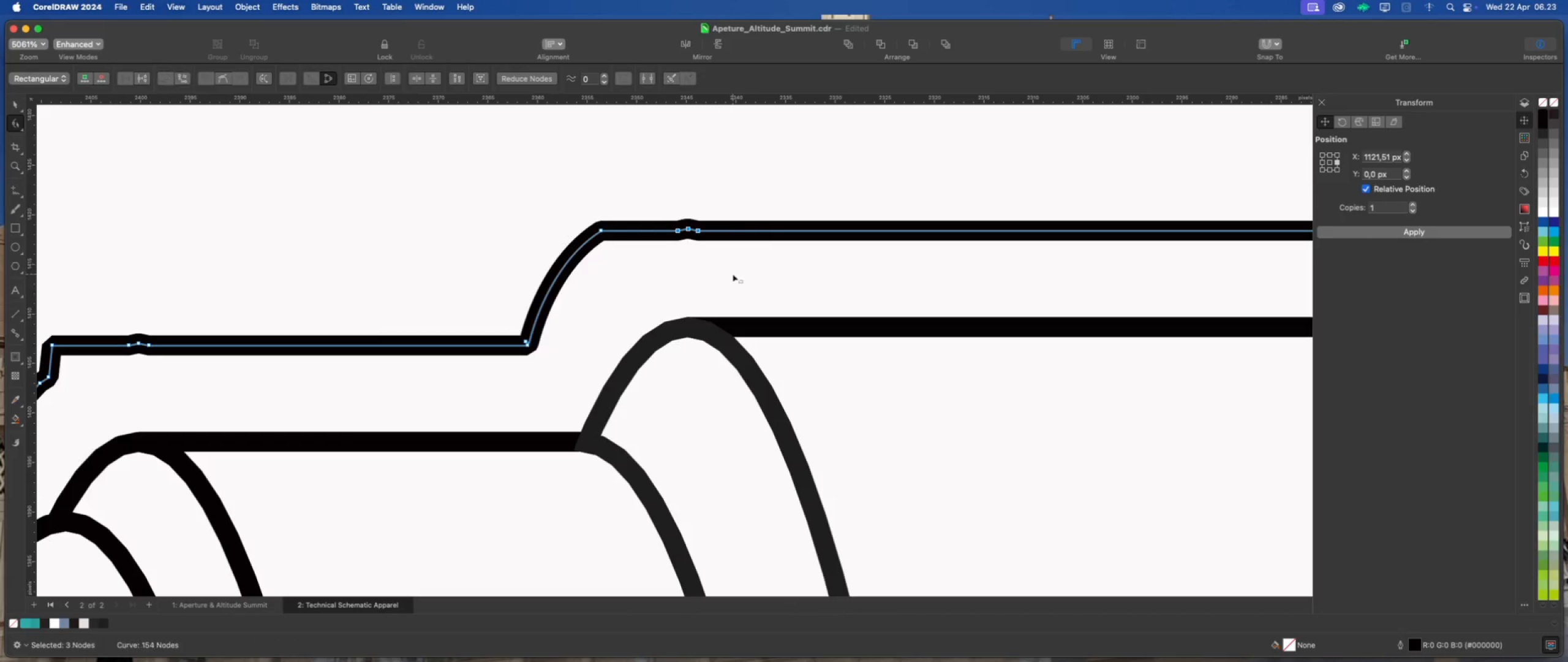 
key(Delete)
 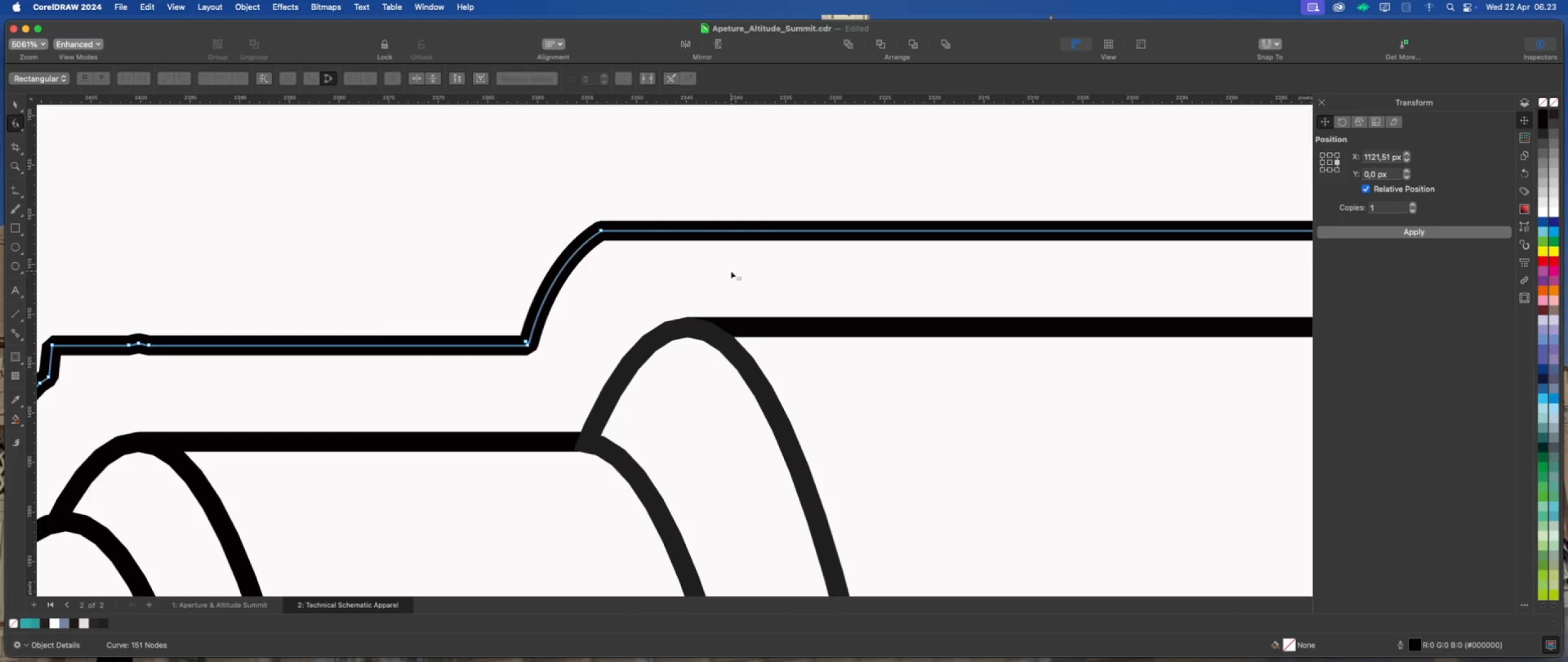 
scroll: coordinate [712, 268], scroll_direction: down, amount: 15.0
 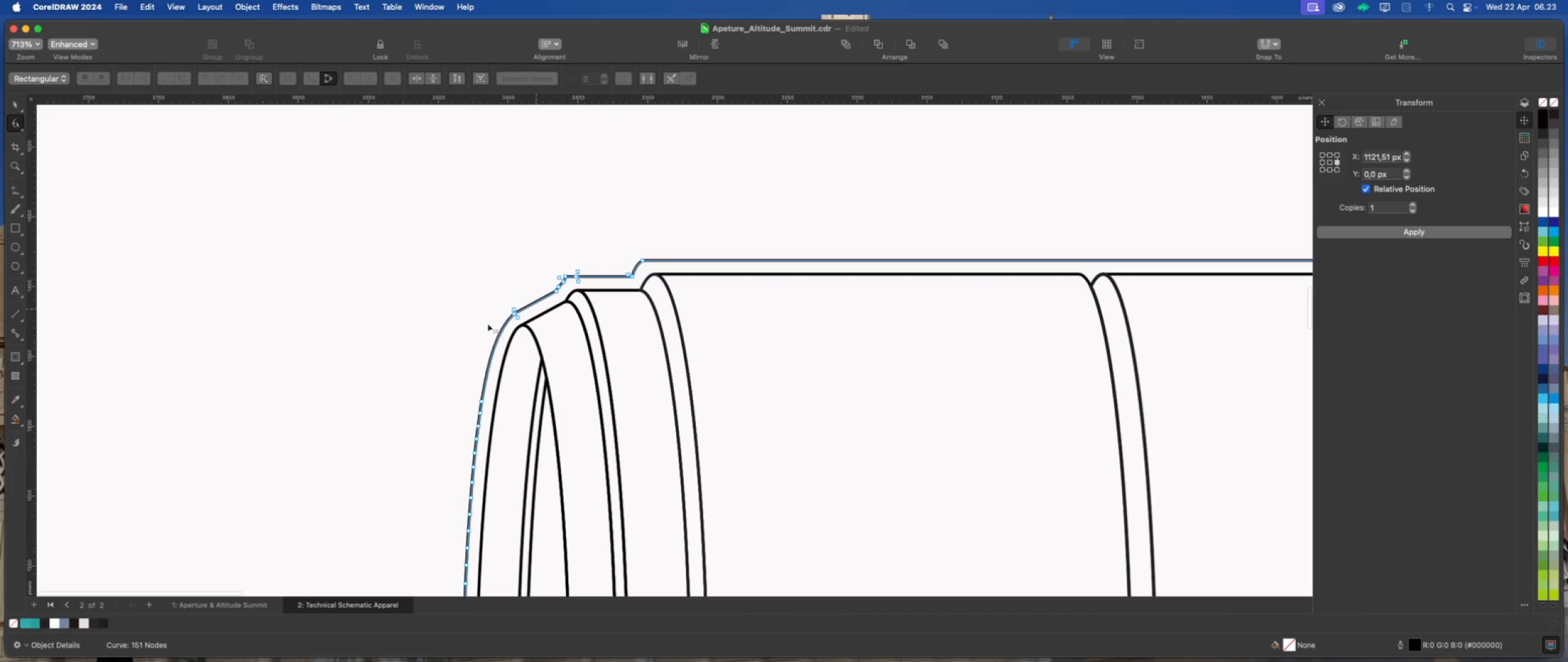 
scroll: coordinate [572, 286], scroll_direction: up, amount: 12.0
 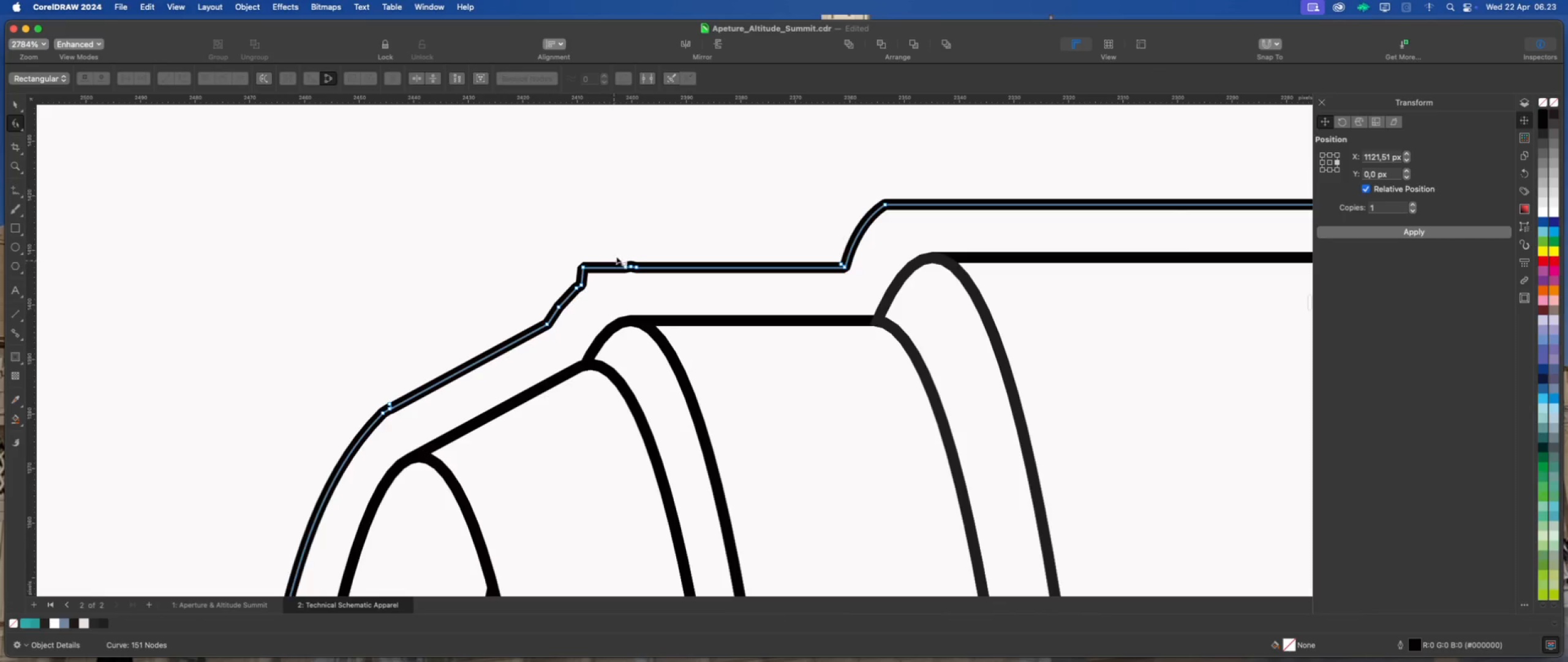 
left_click_drag(start_coordinate=[616, 240], to_coordinate=[658, 290])
 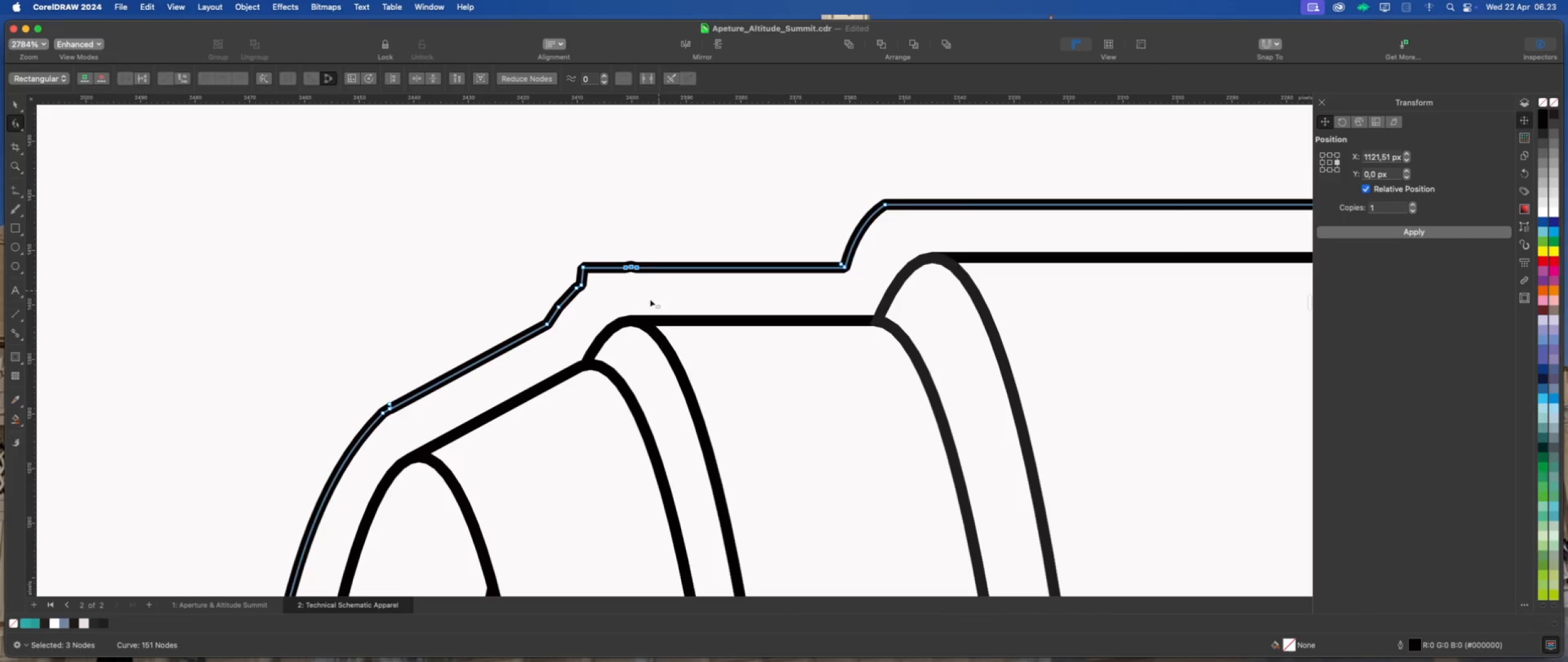 
key(Delete)
 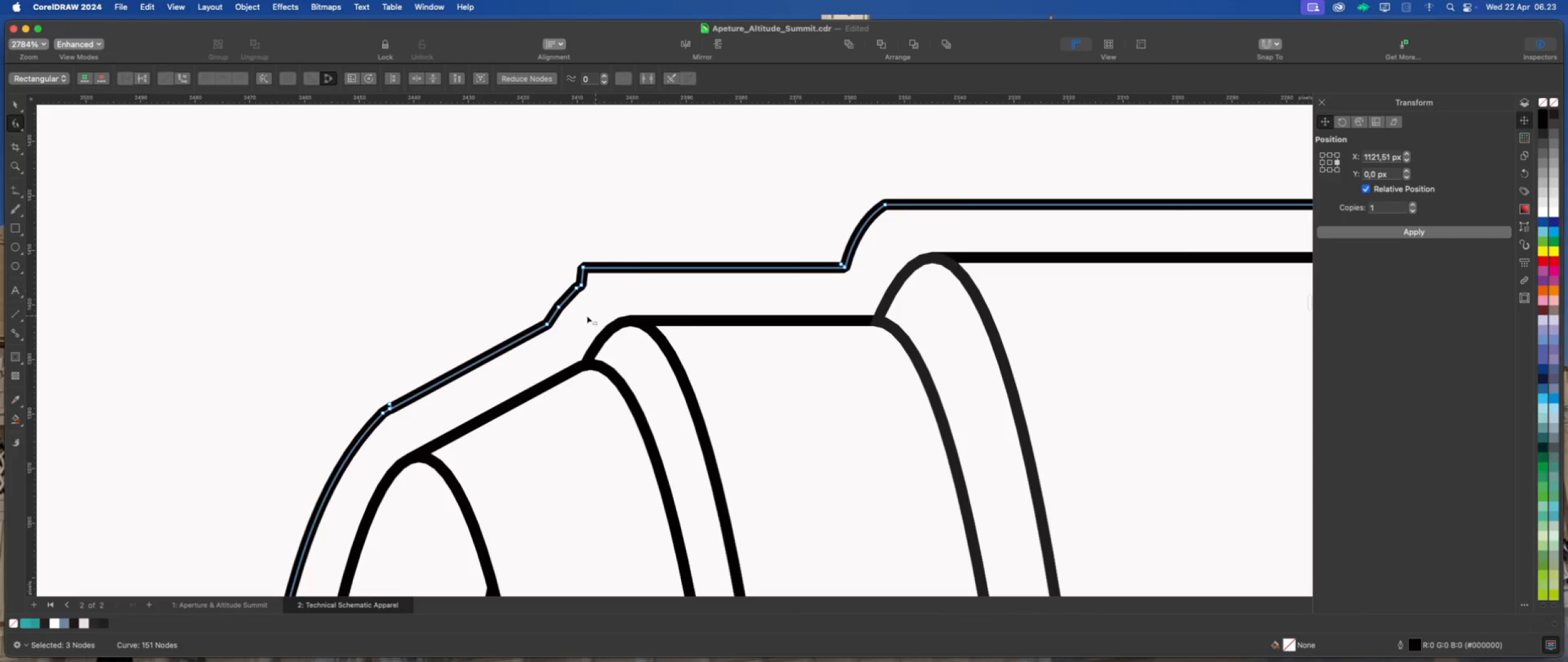 
scroll: coordinate [552, 314], scroll_direction: up, amount: 7.0
 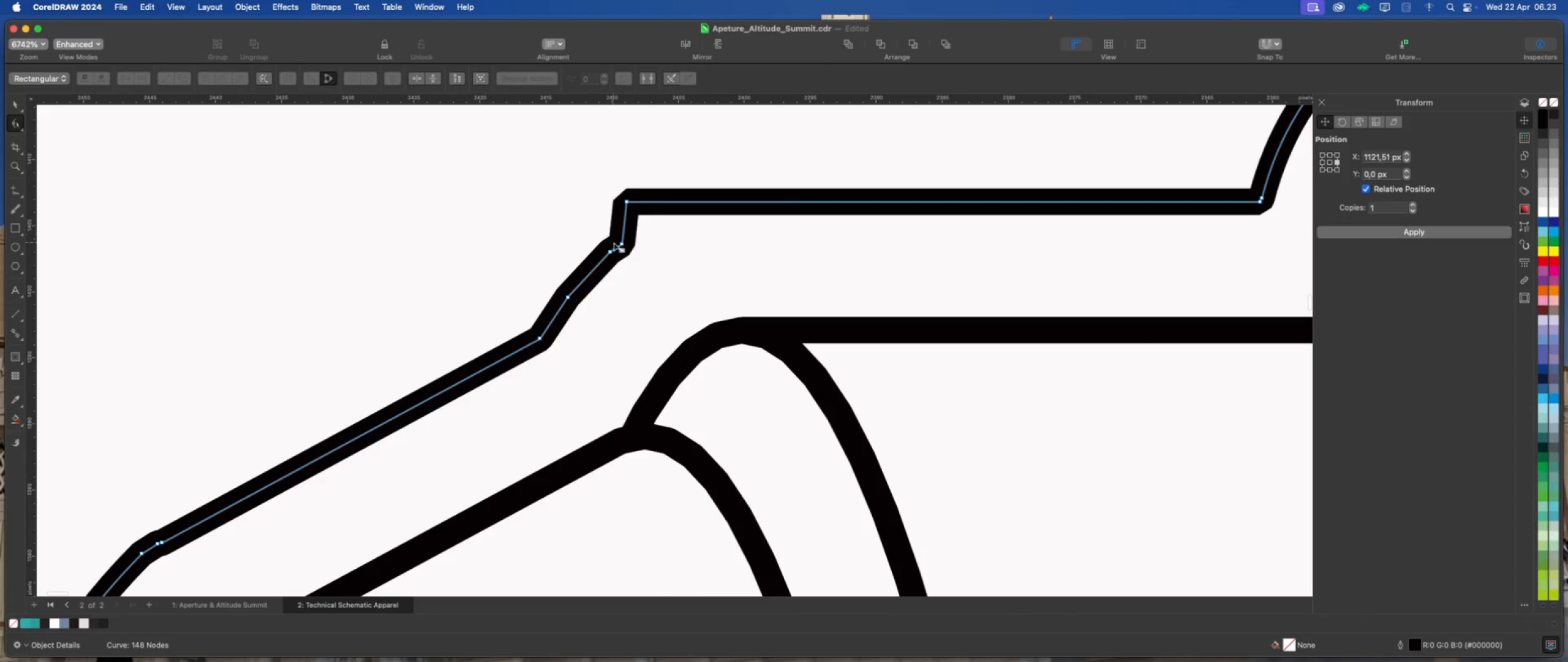 
double_click([619, 243])
 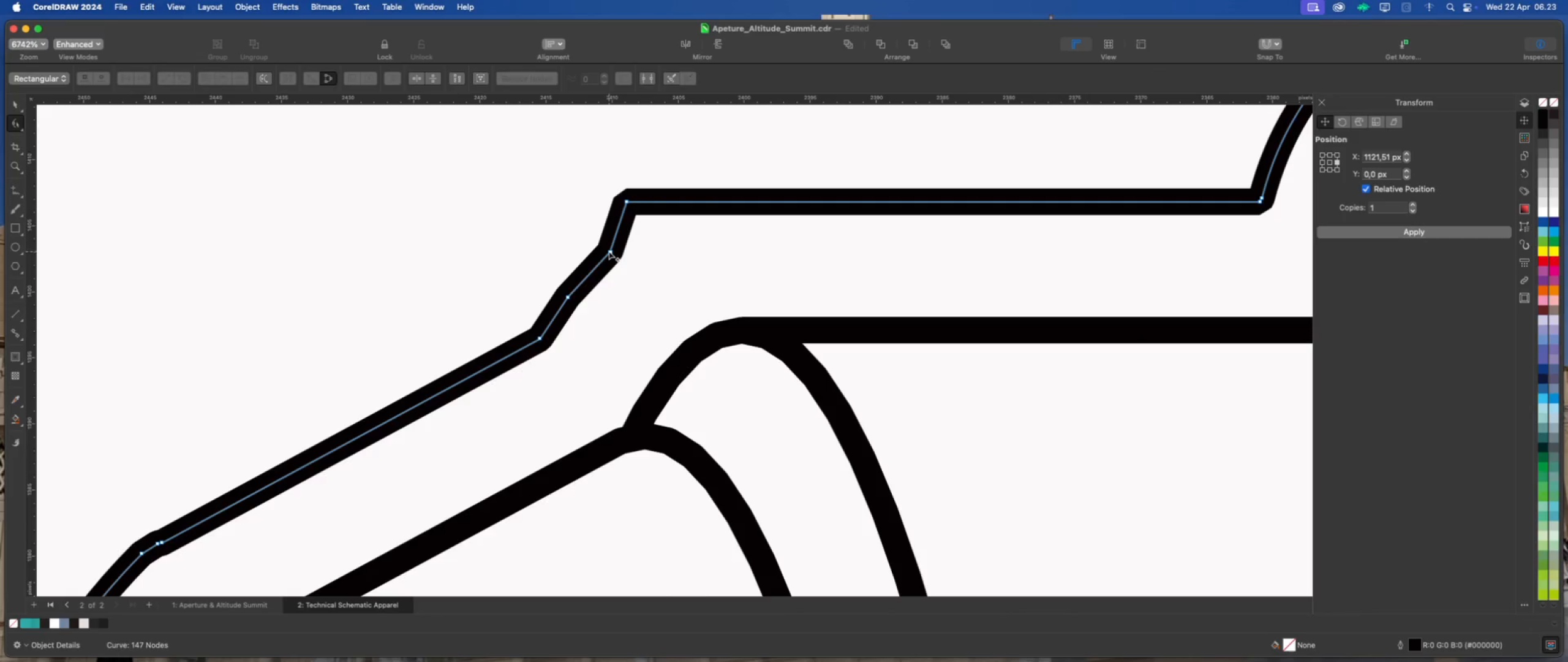 
double_click([609, 251])
 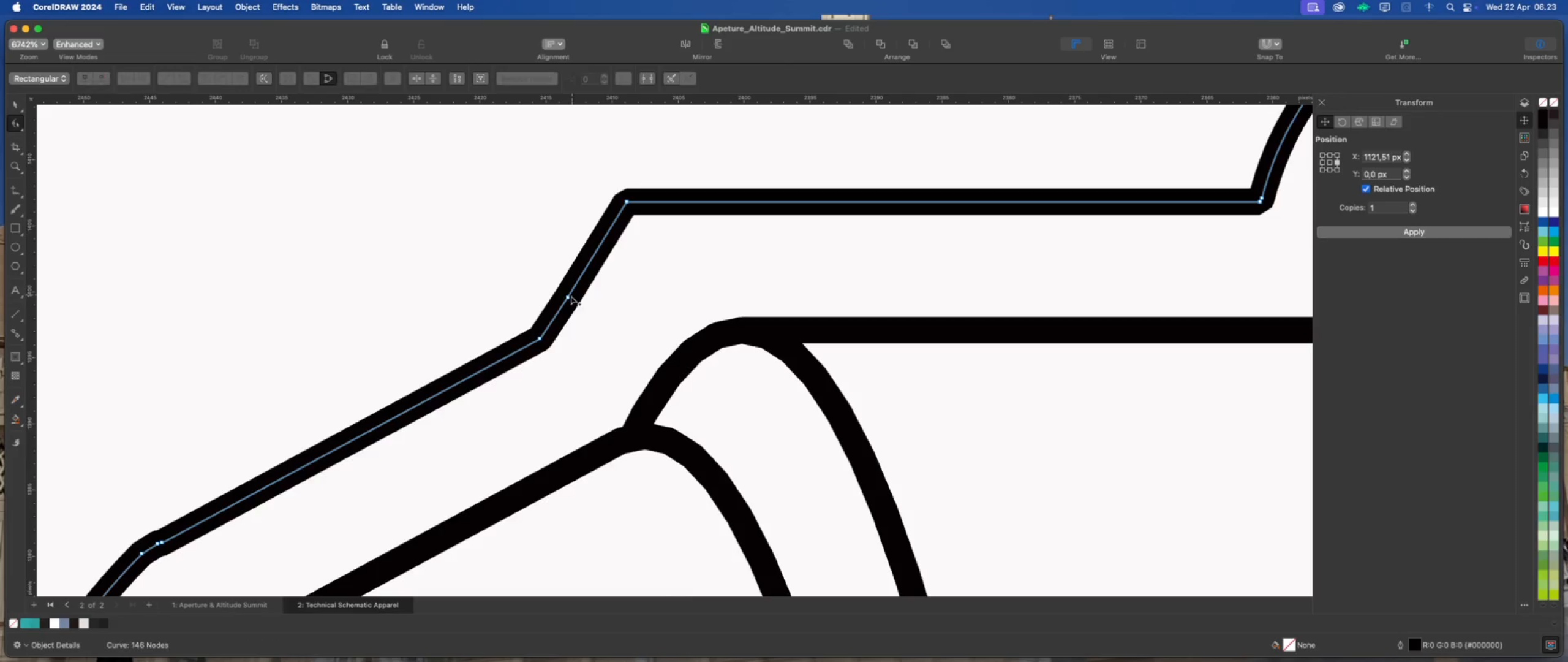 
double_click([570, 296])
 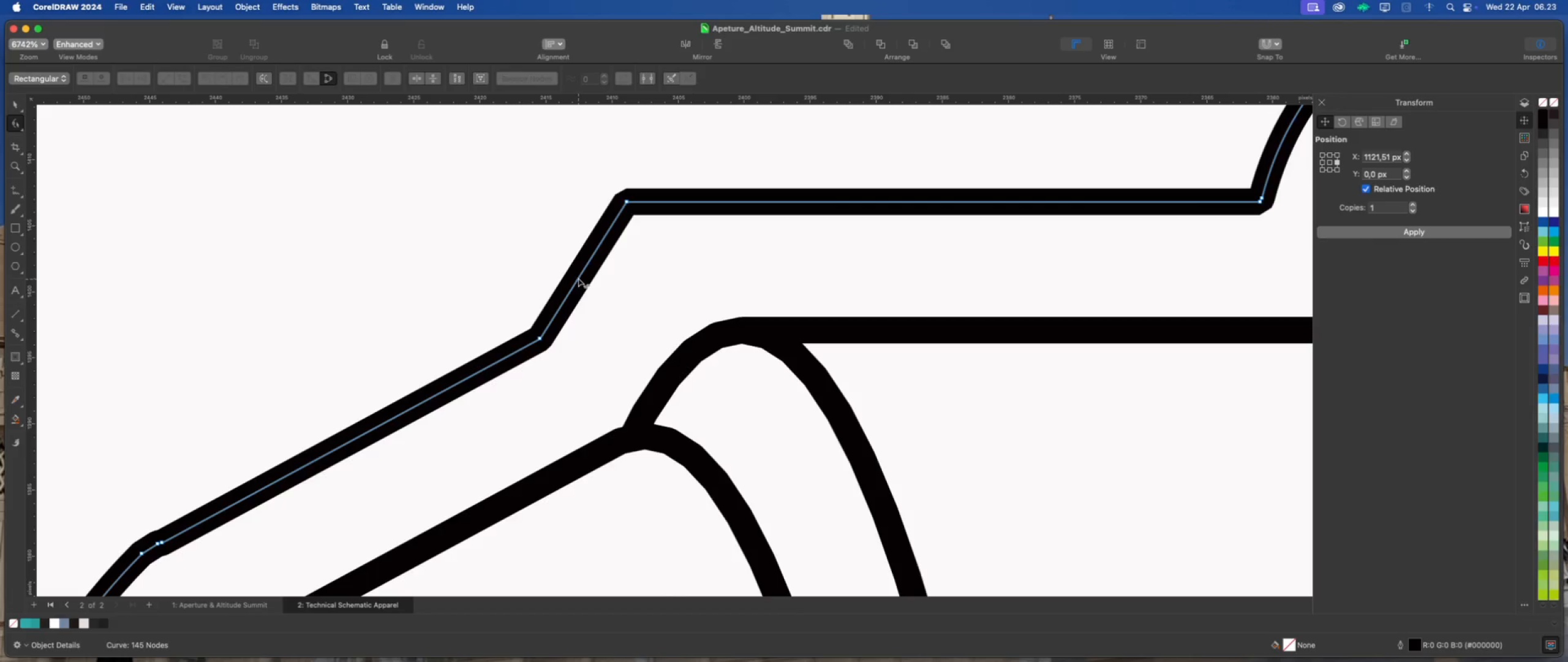 
right_click([579, 278])
 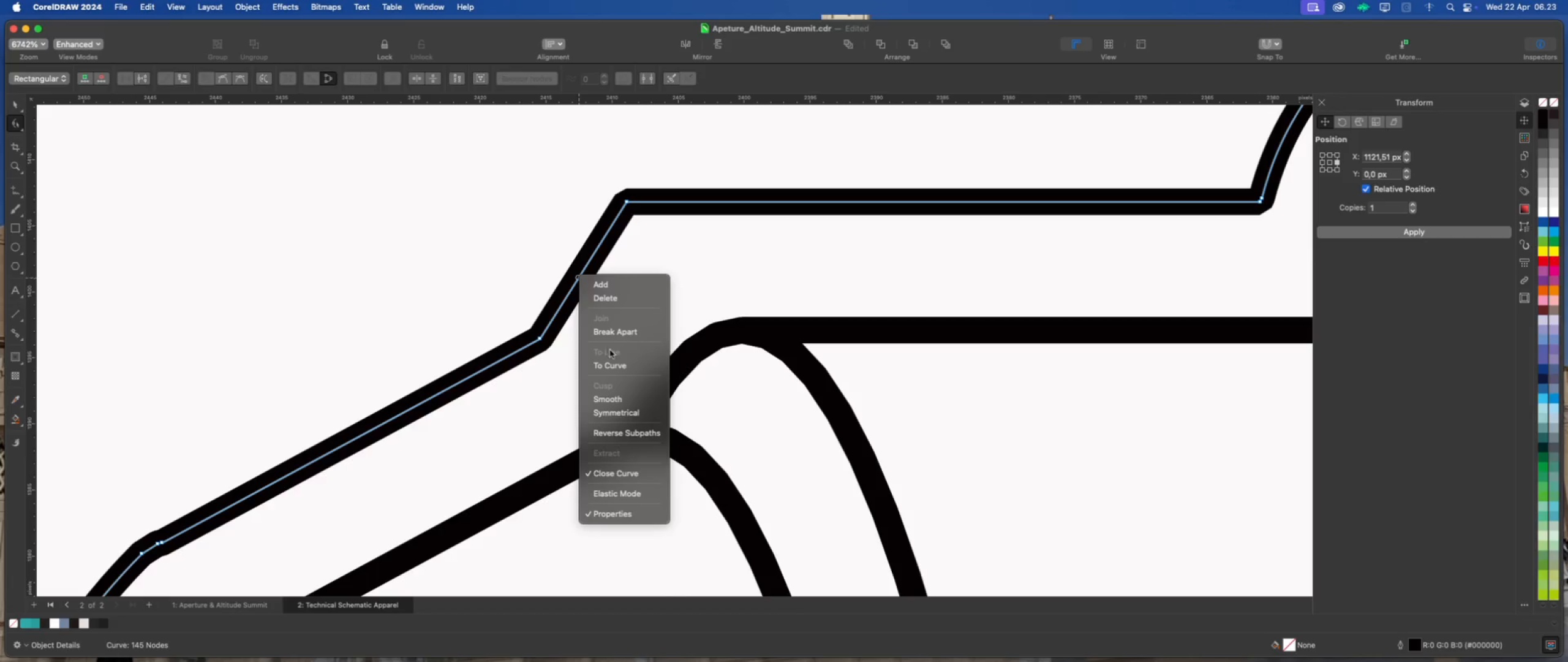 
left_click([613, 367])
 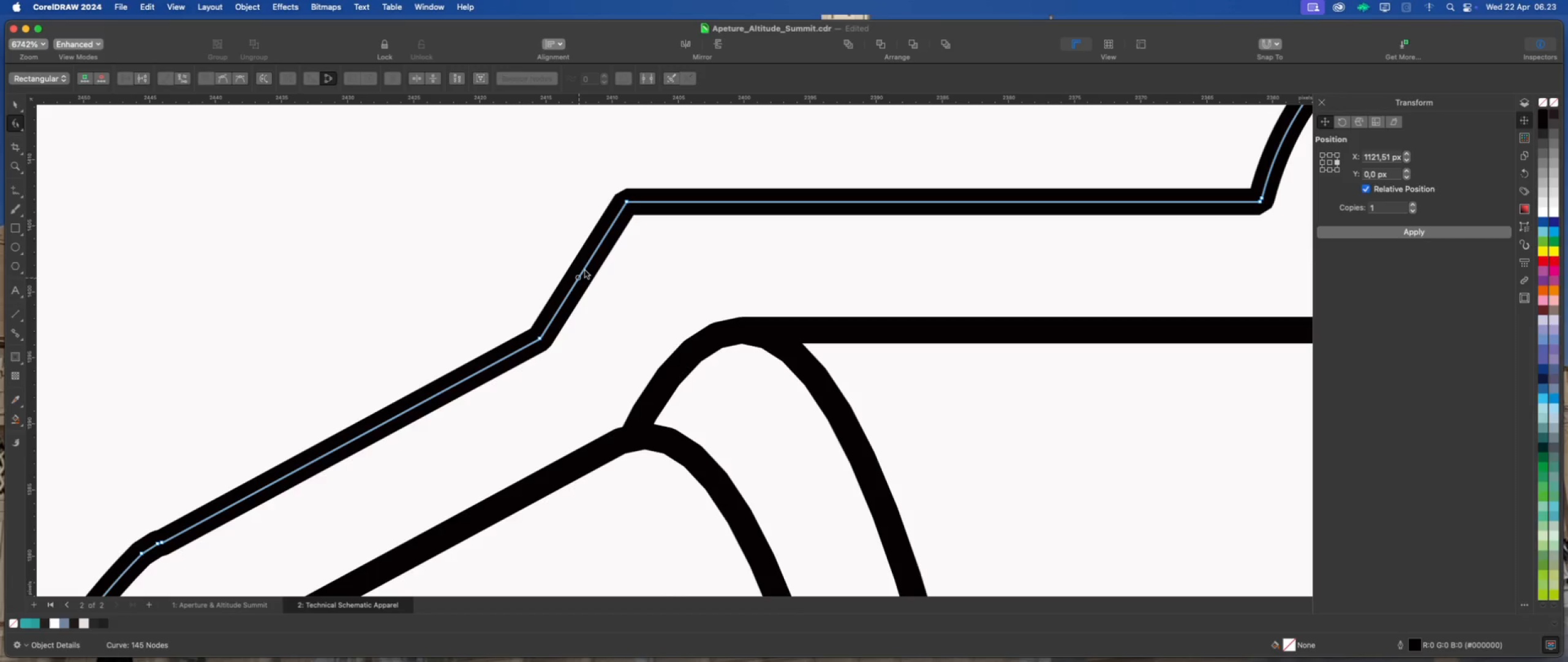 
left_click_drag(start_coordinate=[585, 269], to_coordinate=[570, 257])
 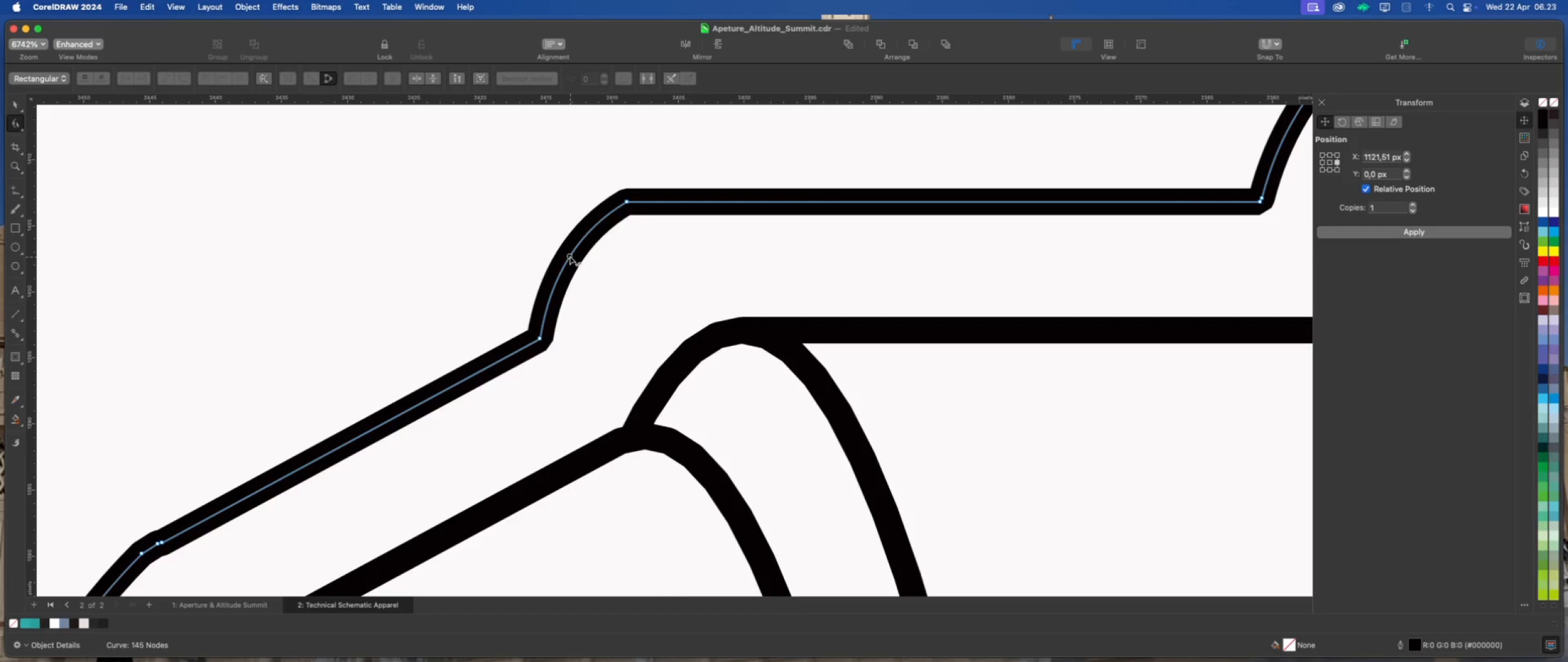 
scroll: coordinate [556, 246], scroll_direction: down, amount: 24.0
 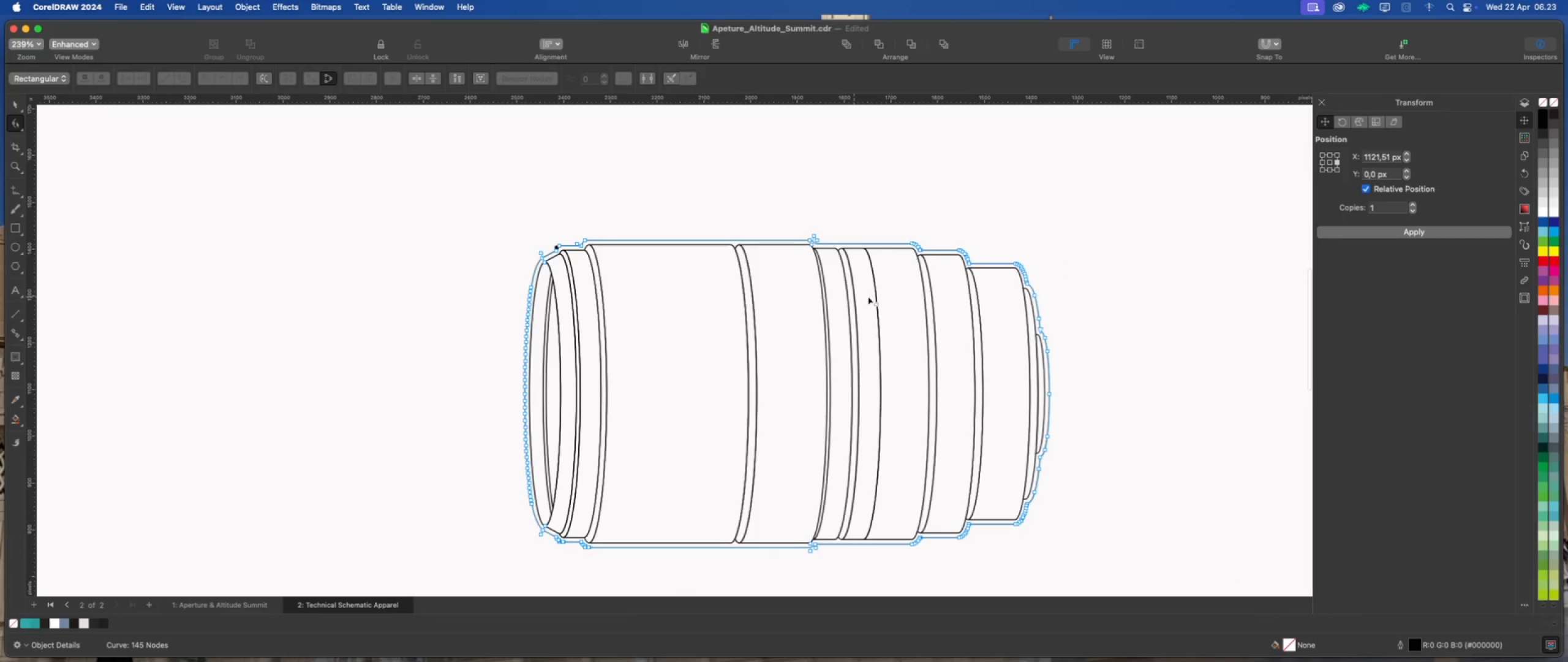 
scroll: coordinate [817, 218], scroll_direction: up, amount: 11.0
 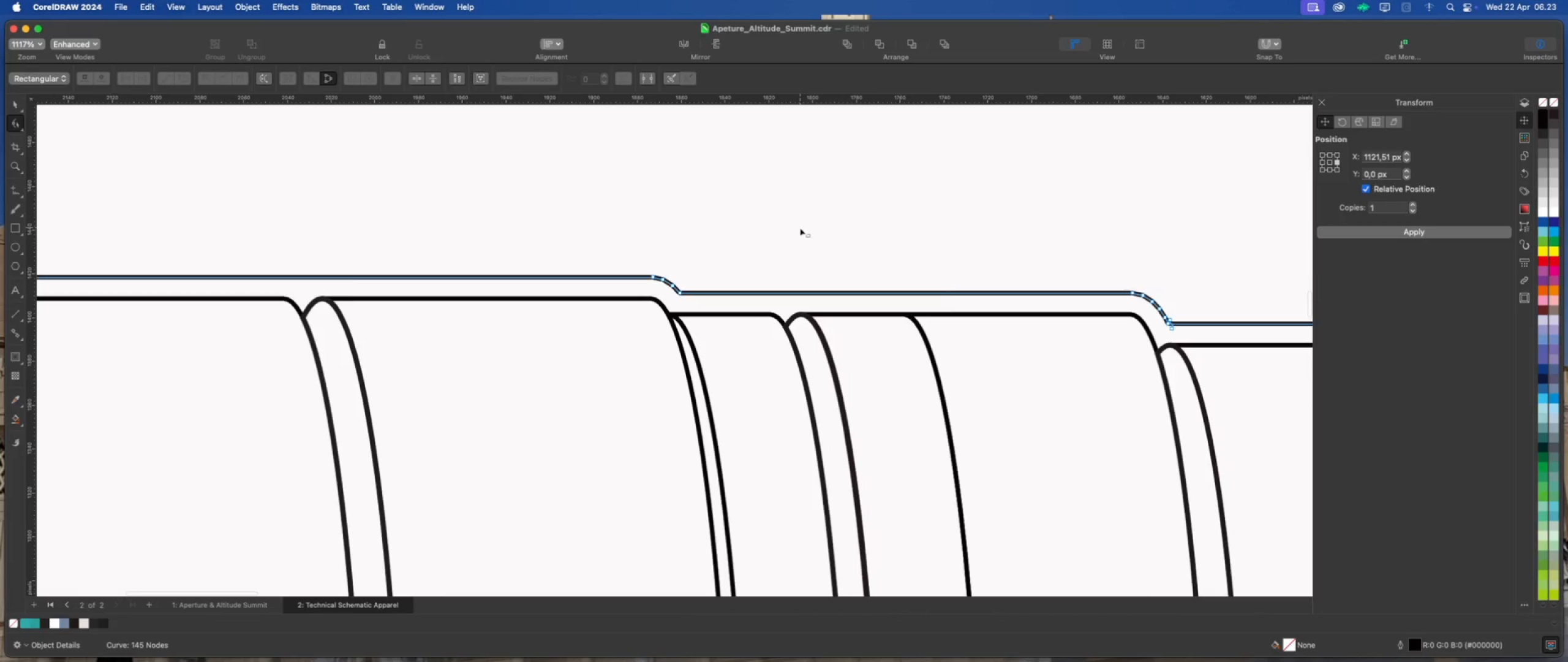 
scroll: coordinate [793, 233], scroll_direction: down, amount: 20.0
 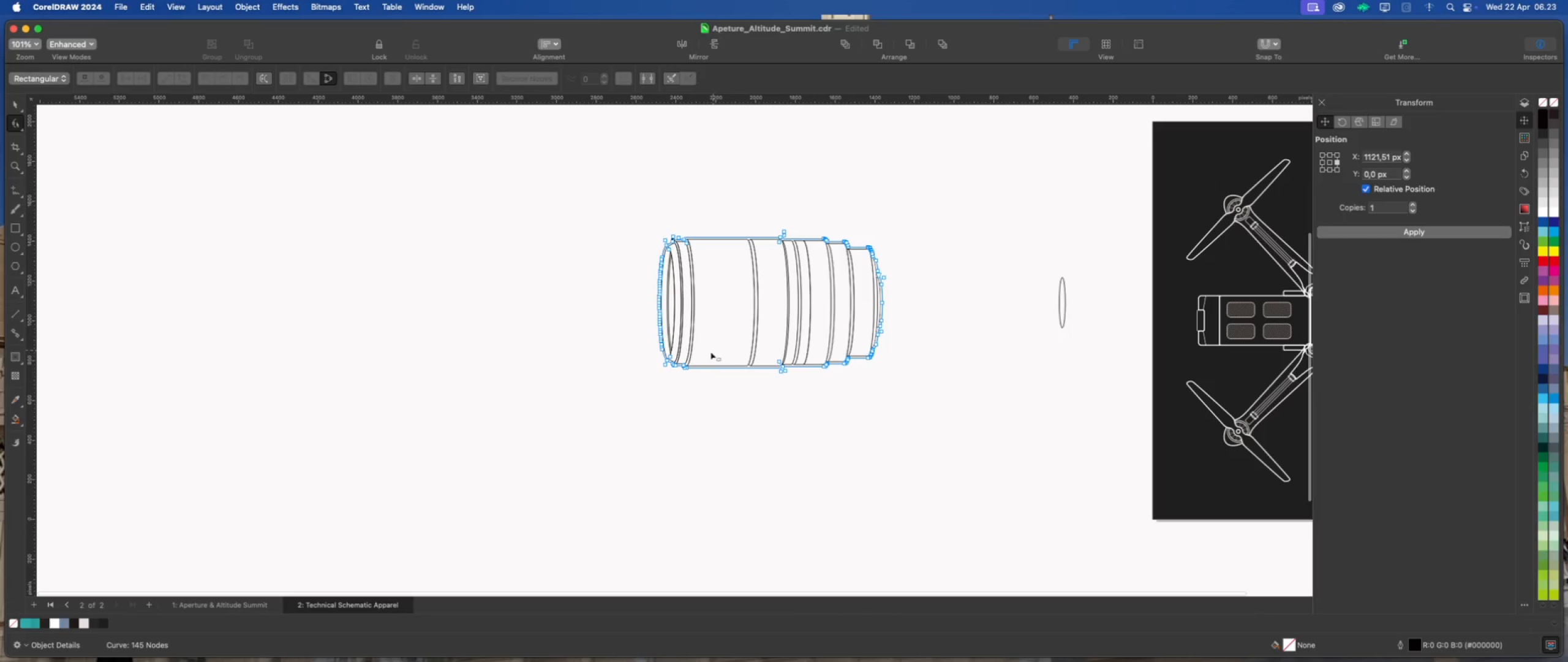 
scroll: coordinate [710, 360], scroll_direction: up, amount: 34.0
 